 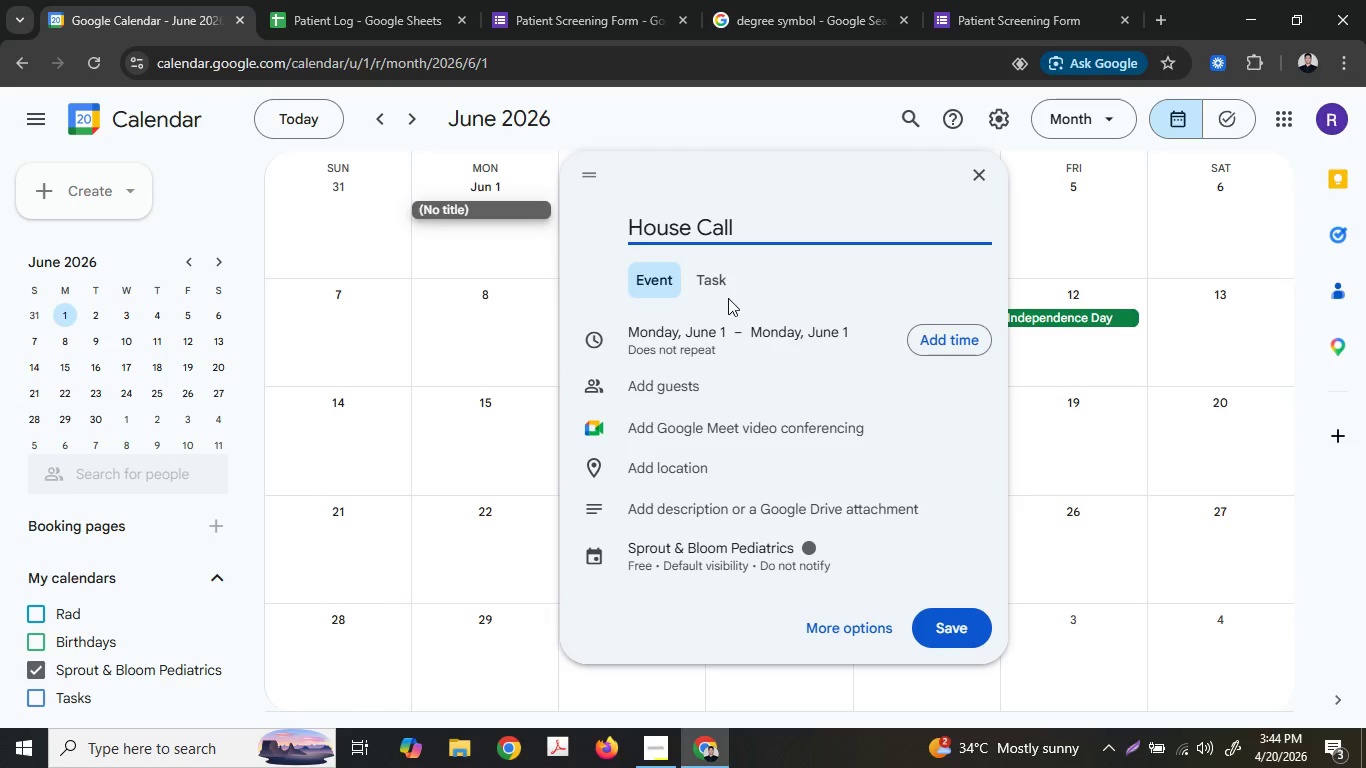 
left_click([933, 334])
 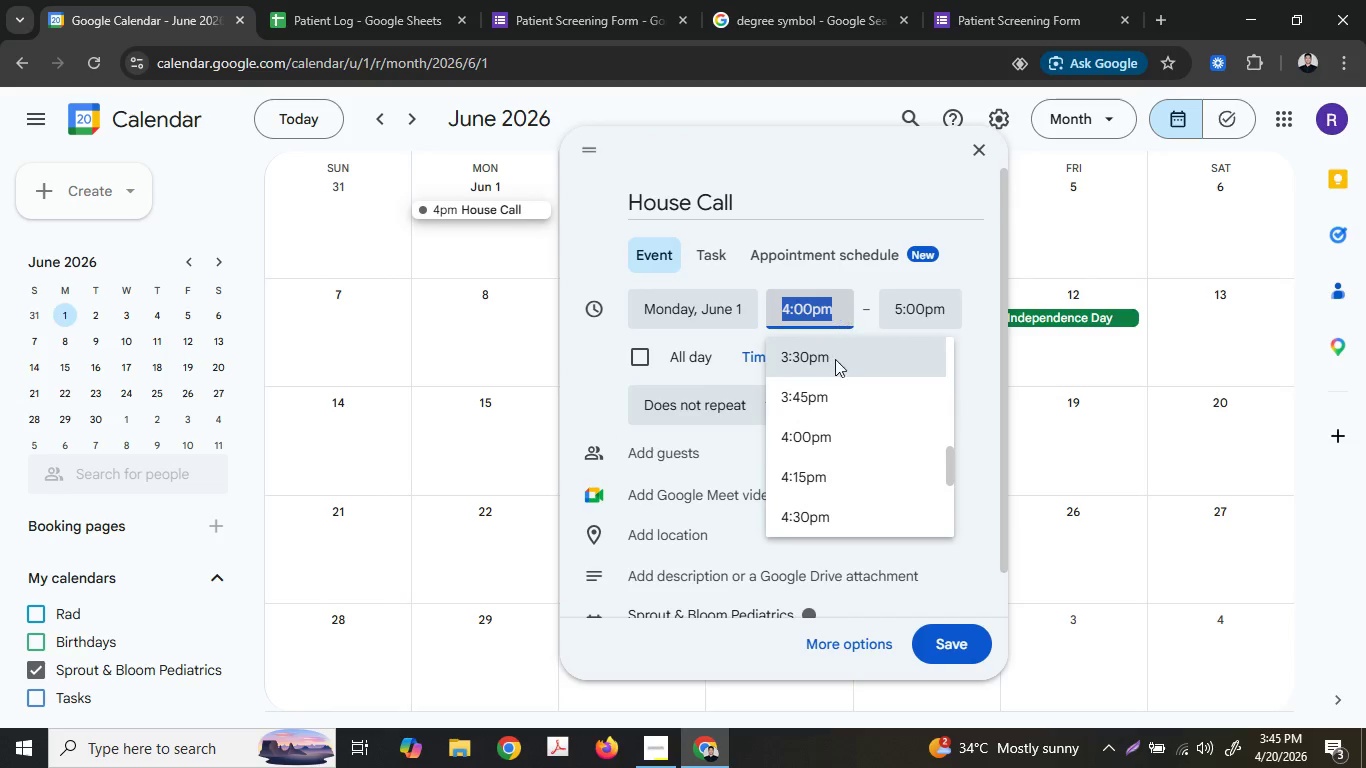 
left_click([834, 441])
 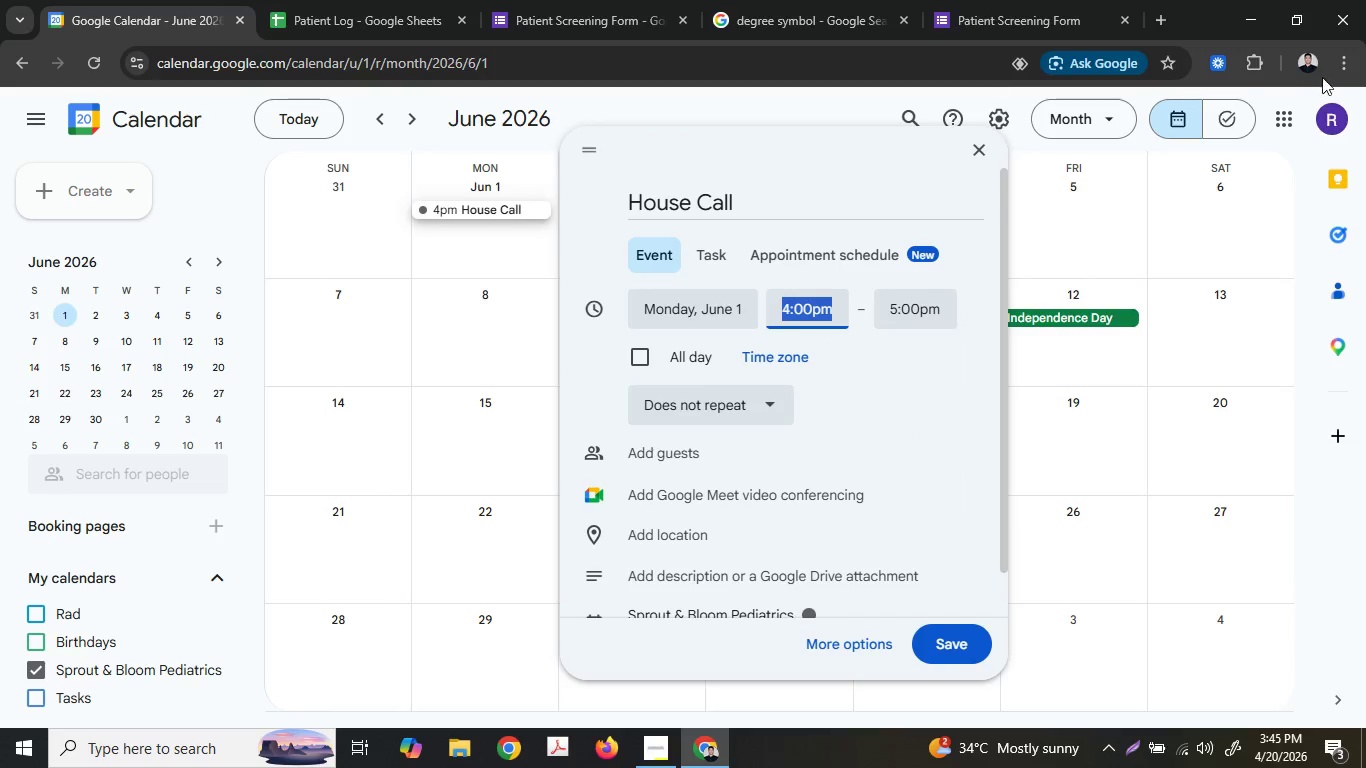 
left_click([1004, 114])
 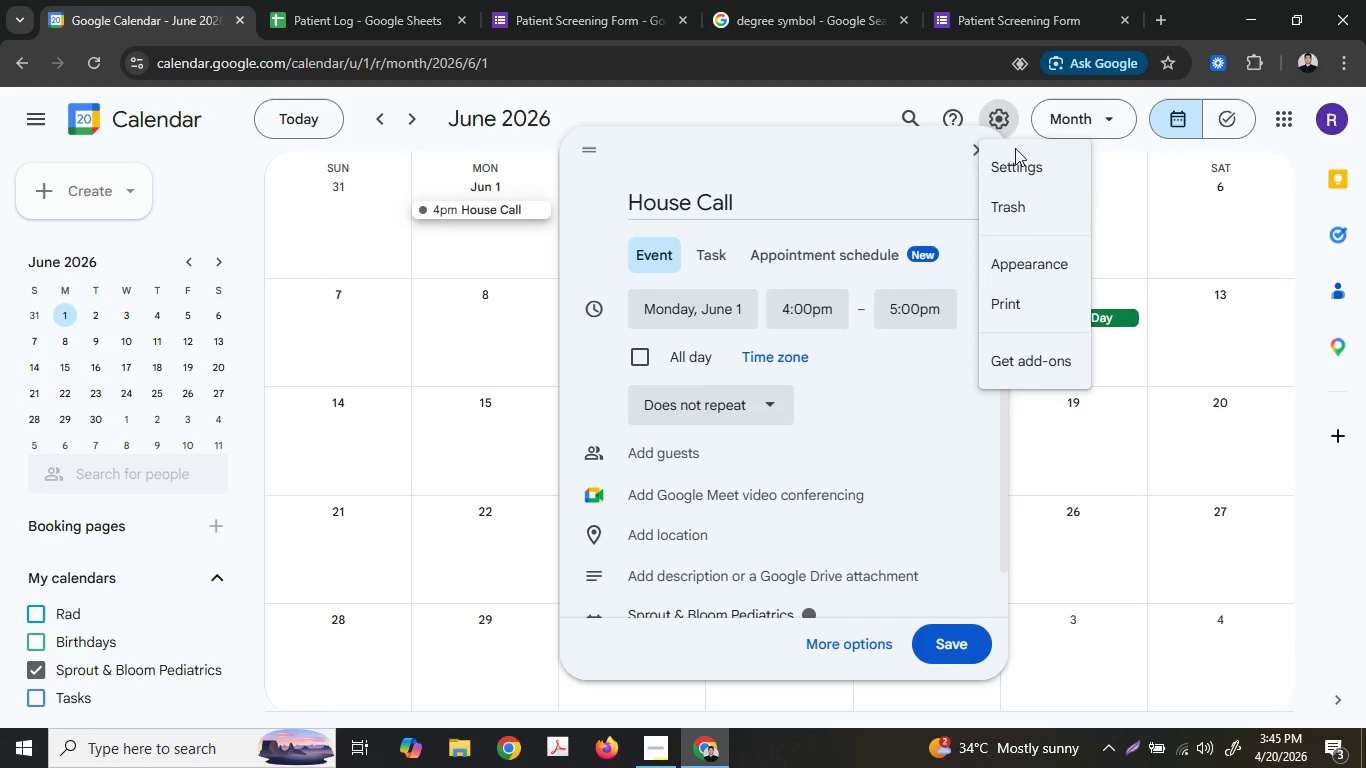 
left_click([1020, 157])
 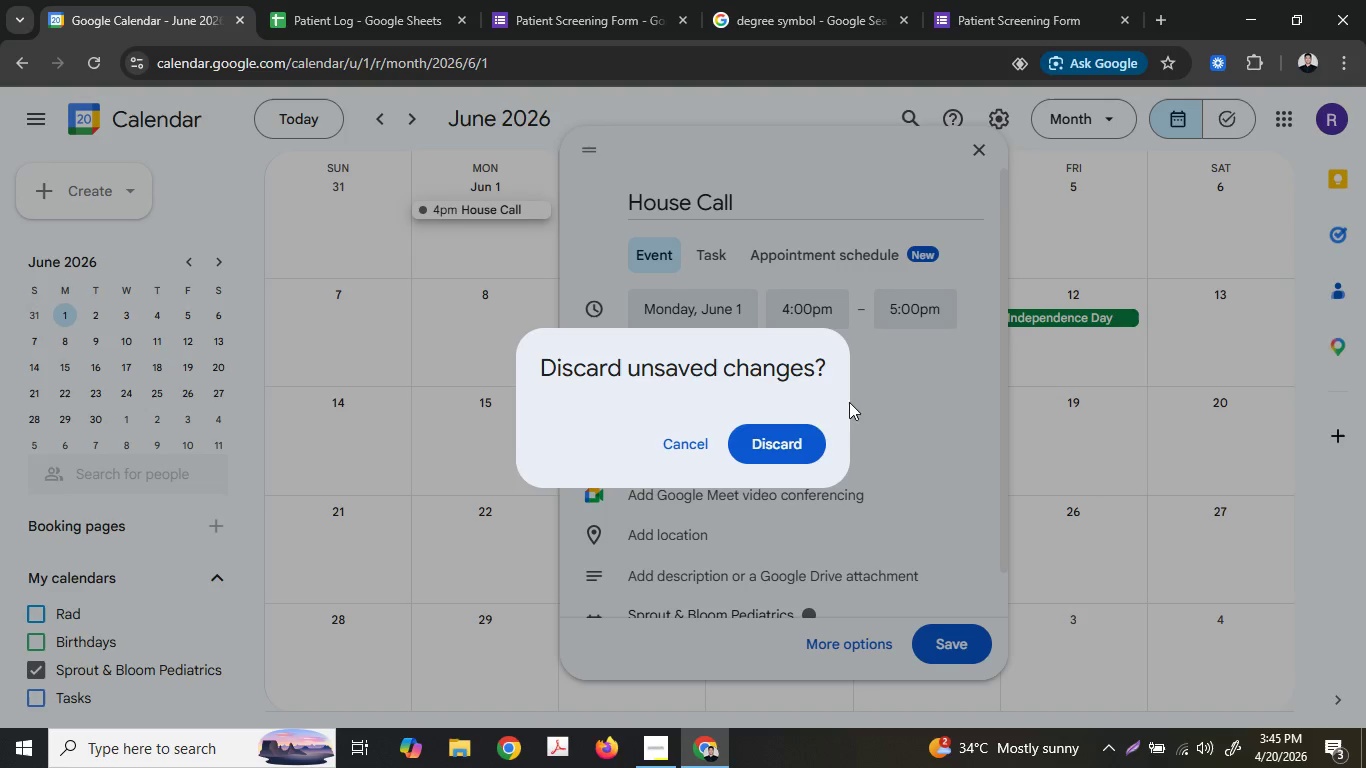 
left_click([791, 430])
 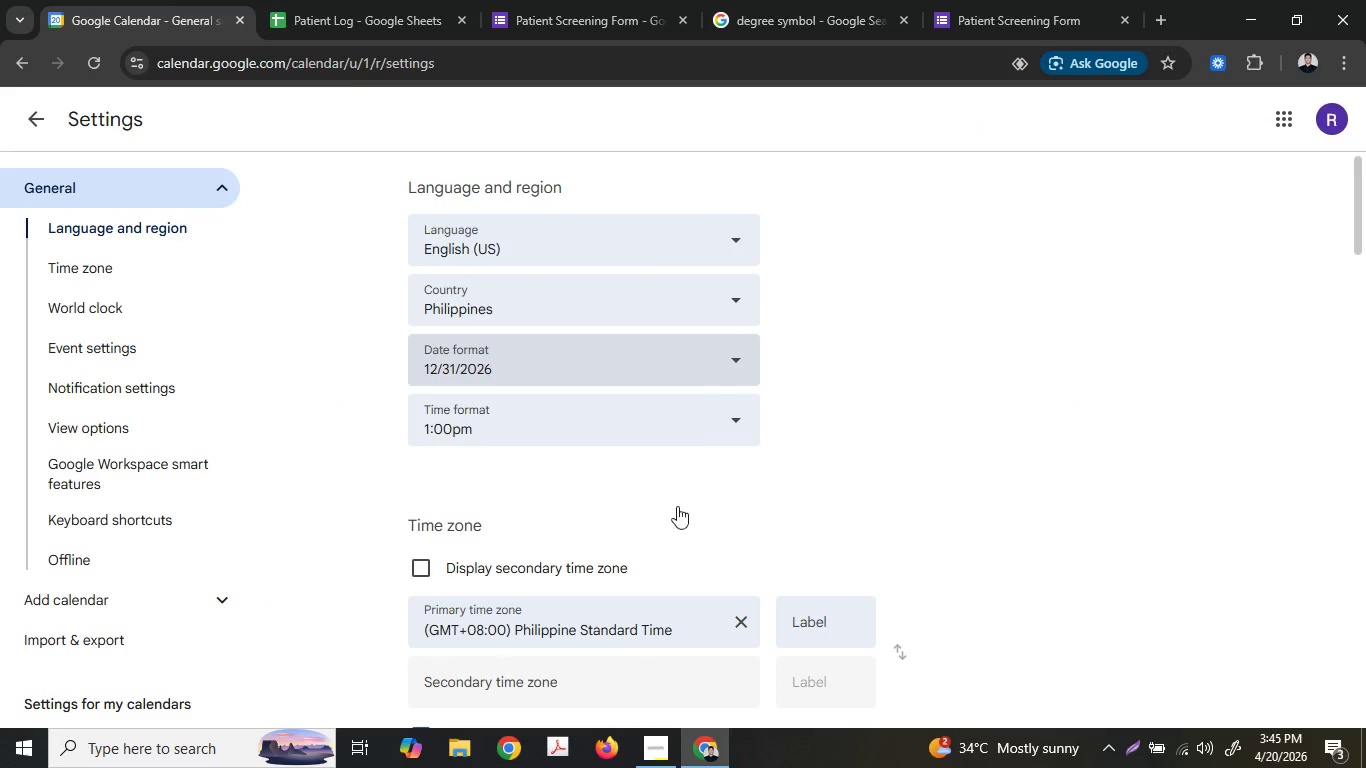 
left_click([675, 506])
 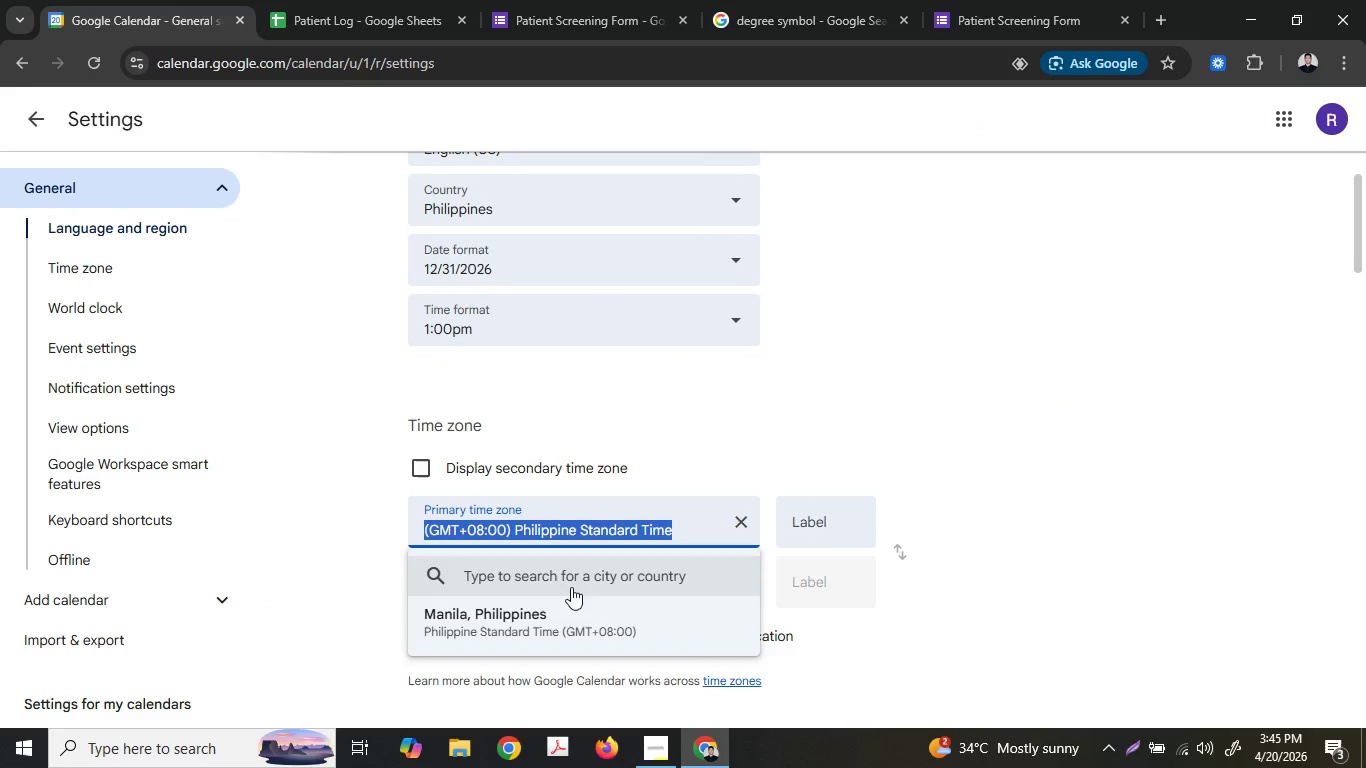 
scroll: coordinate [676, 506], scroll_direction: down, amount: 1.0
 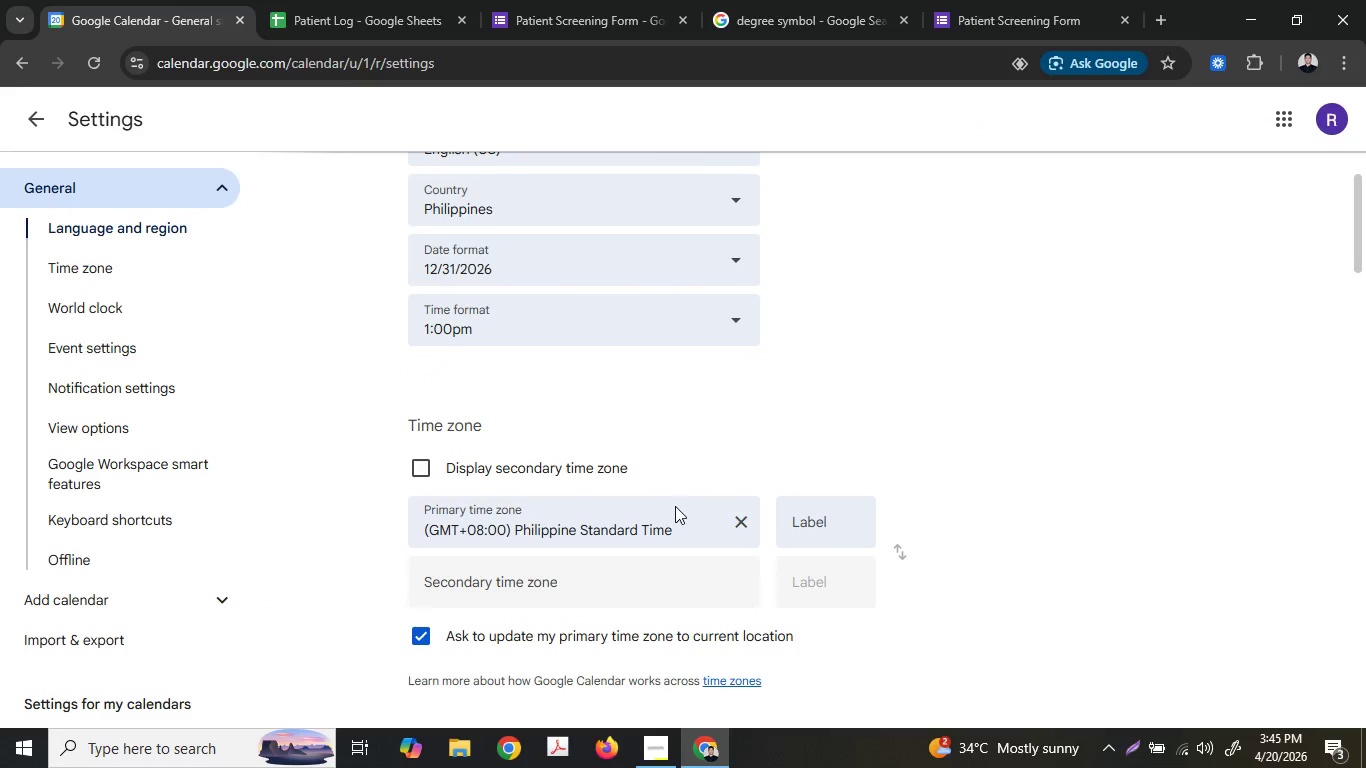 
left_click([565, 583])
 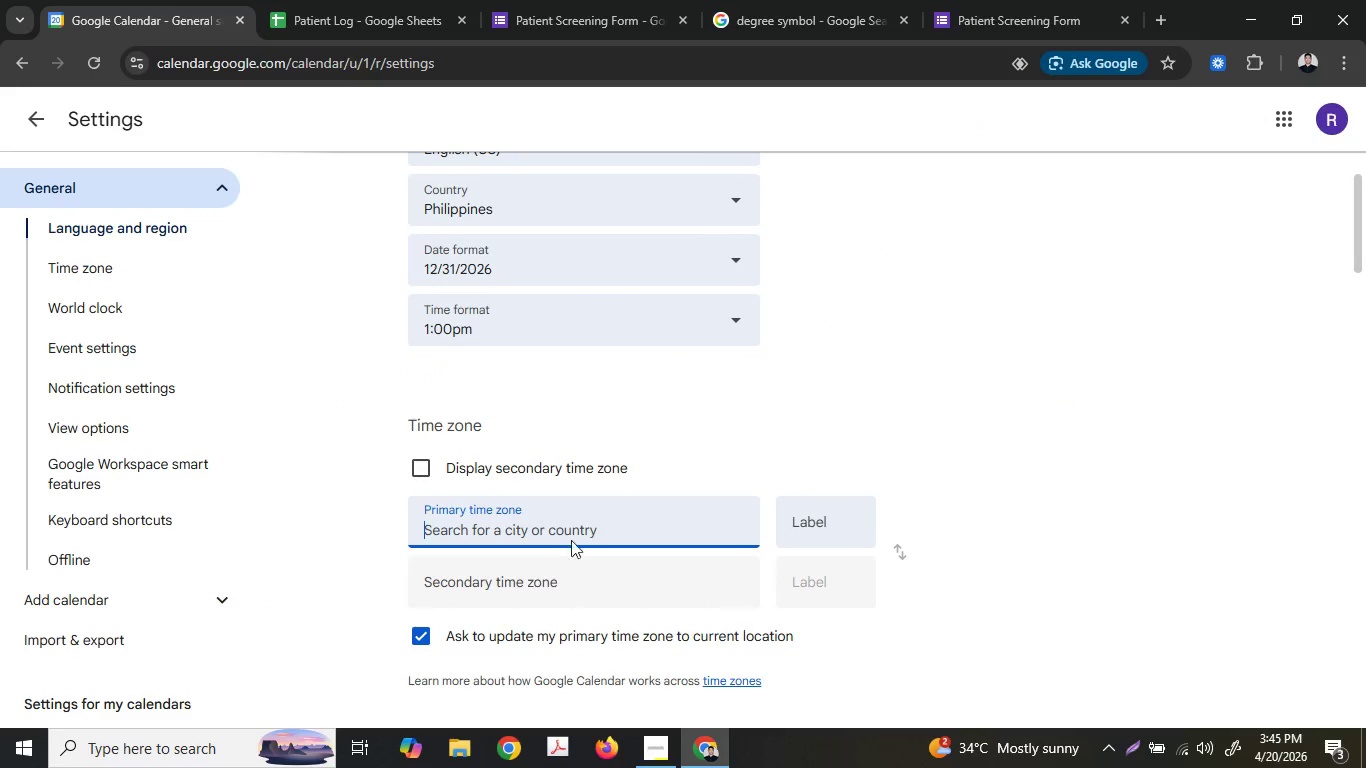 
left_click([576, 534])
 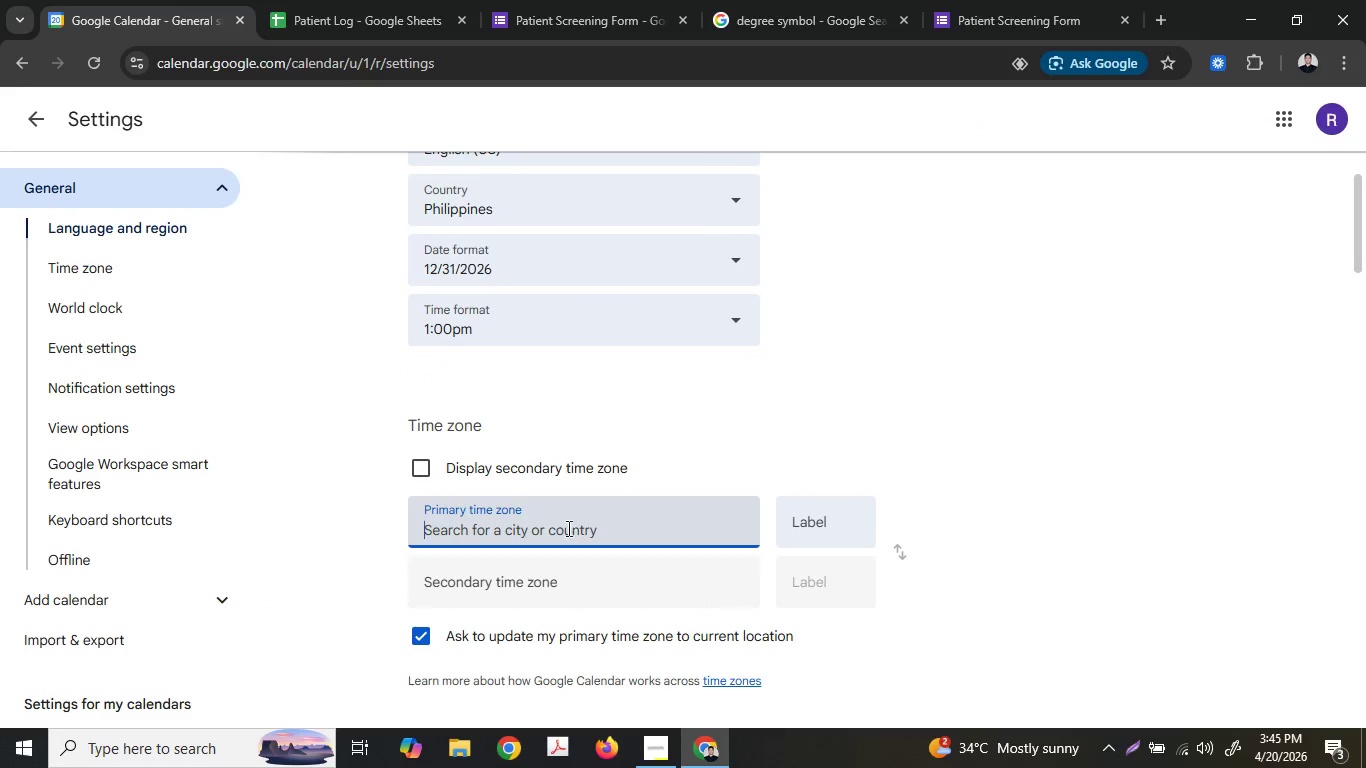 
left_click([559, 521])
 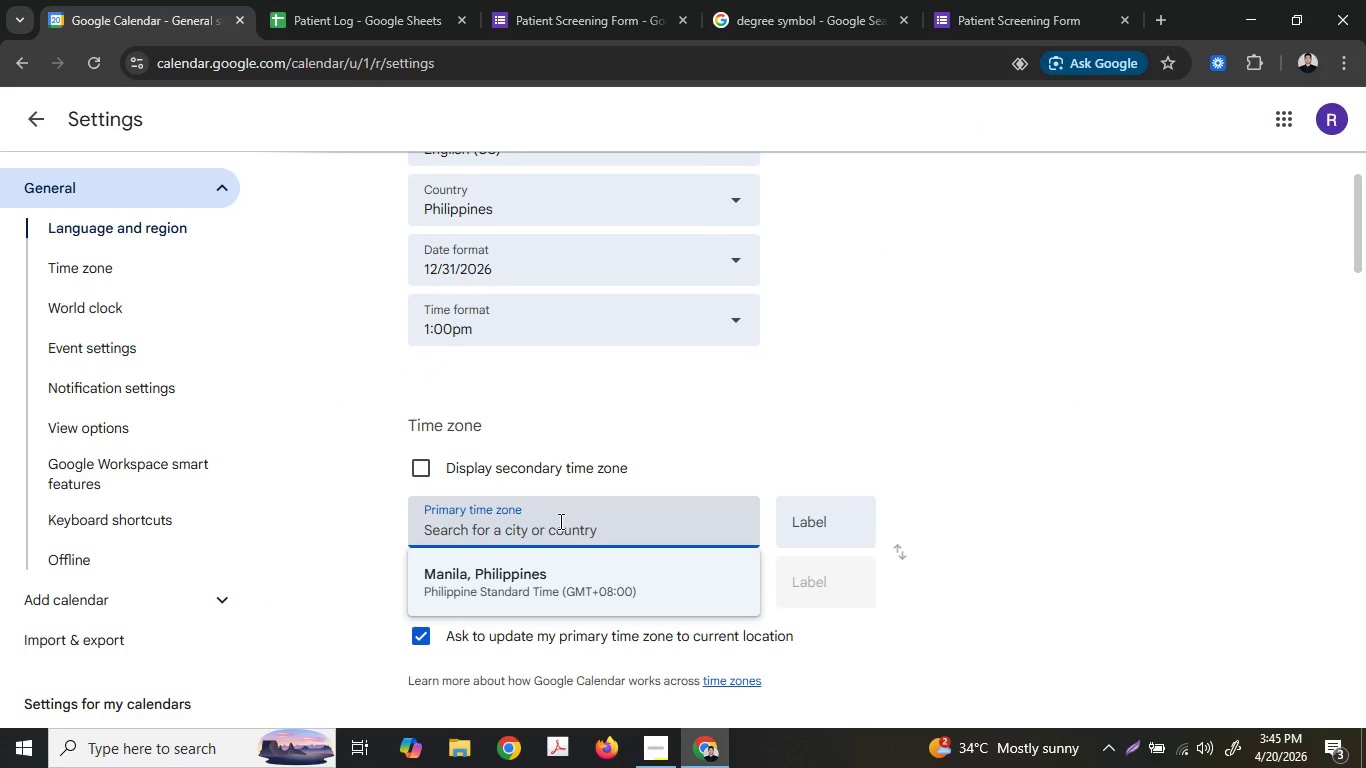 
type(uk)
 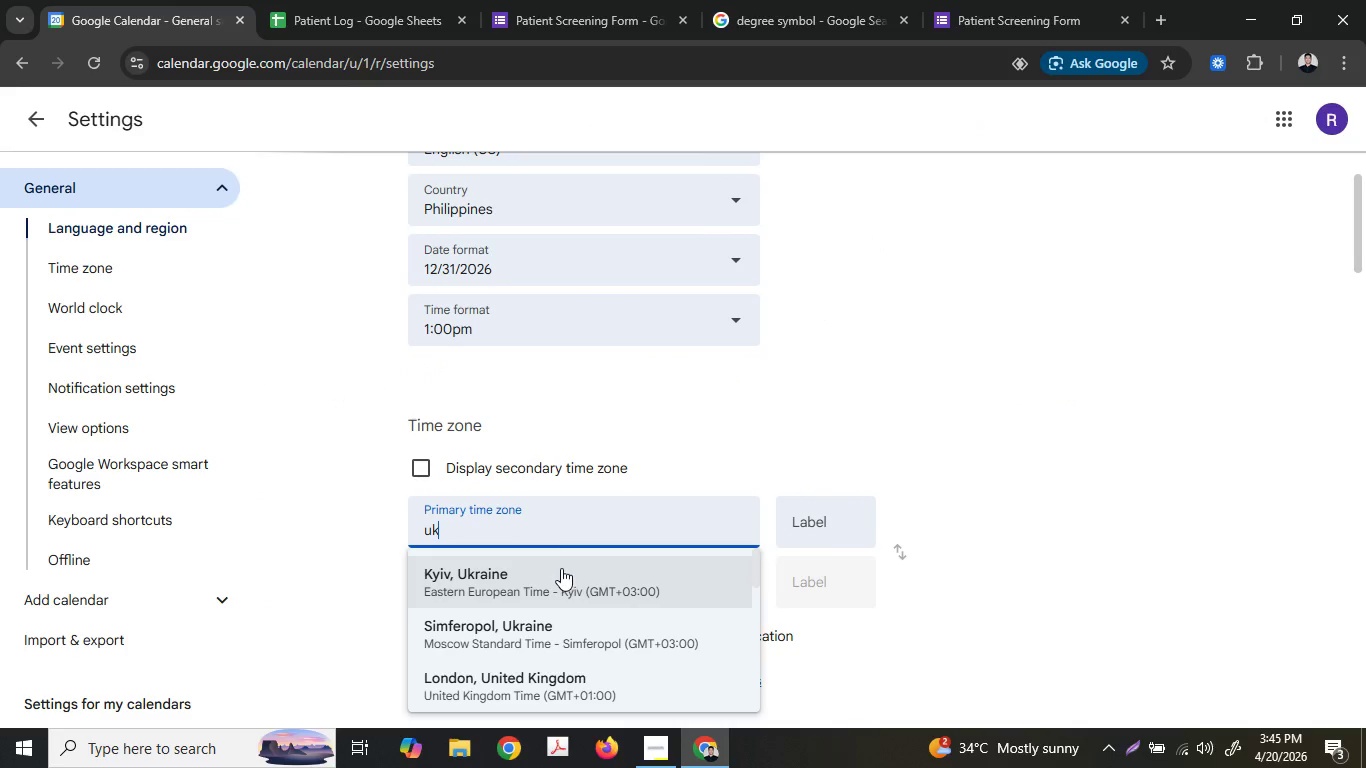 
scroll: coordinate [561, 571], scroll_direction: down, amount: 2.0
 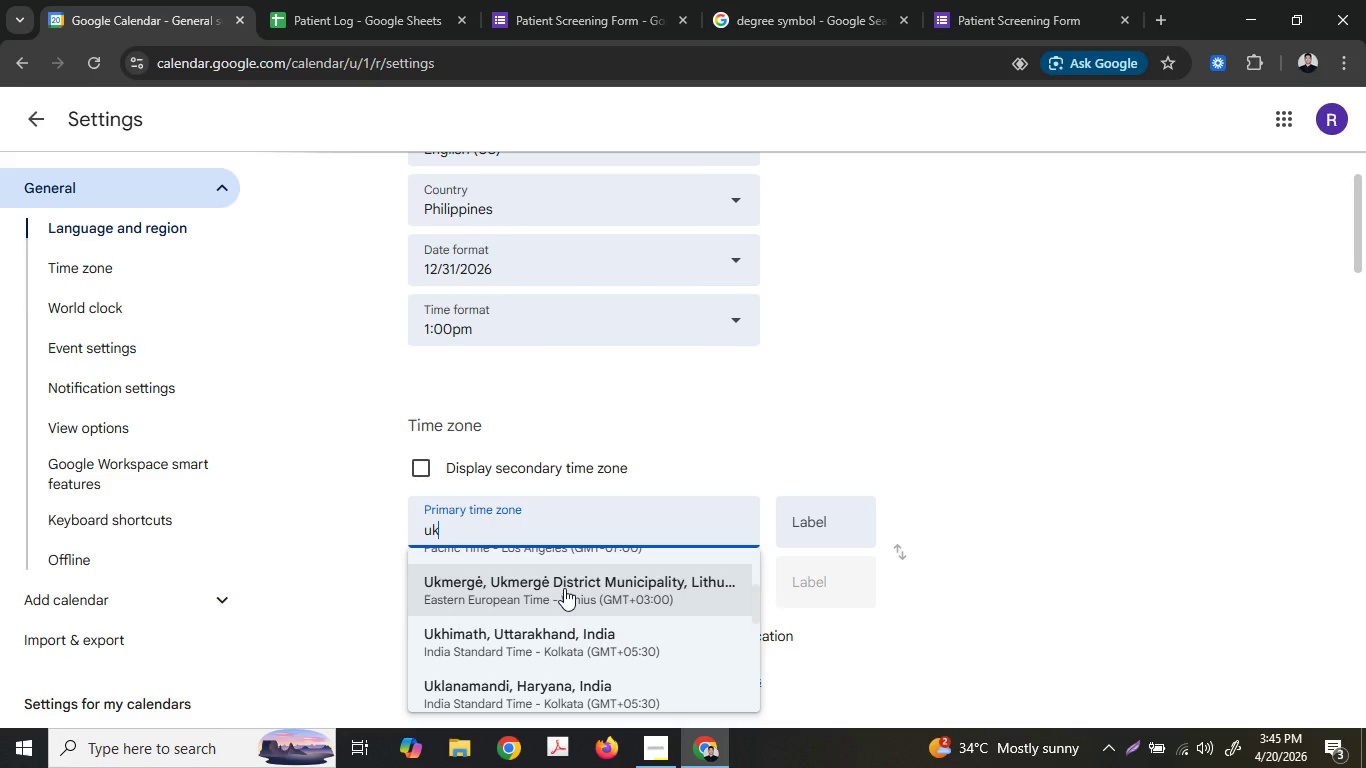 
scroll: coordinate [566, 586], scroll_direction: up, amount: 2.0
 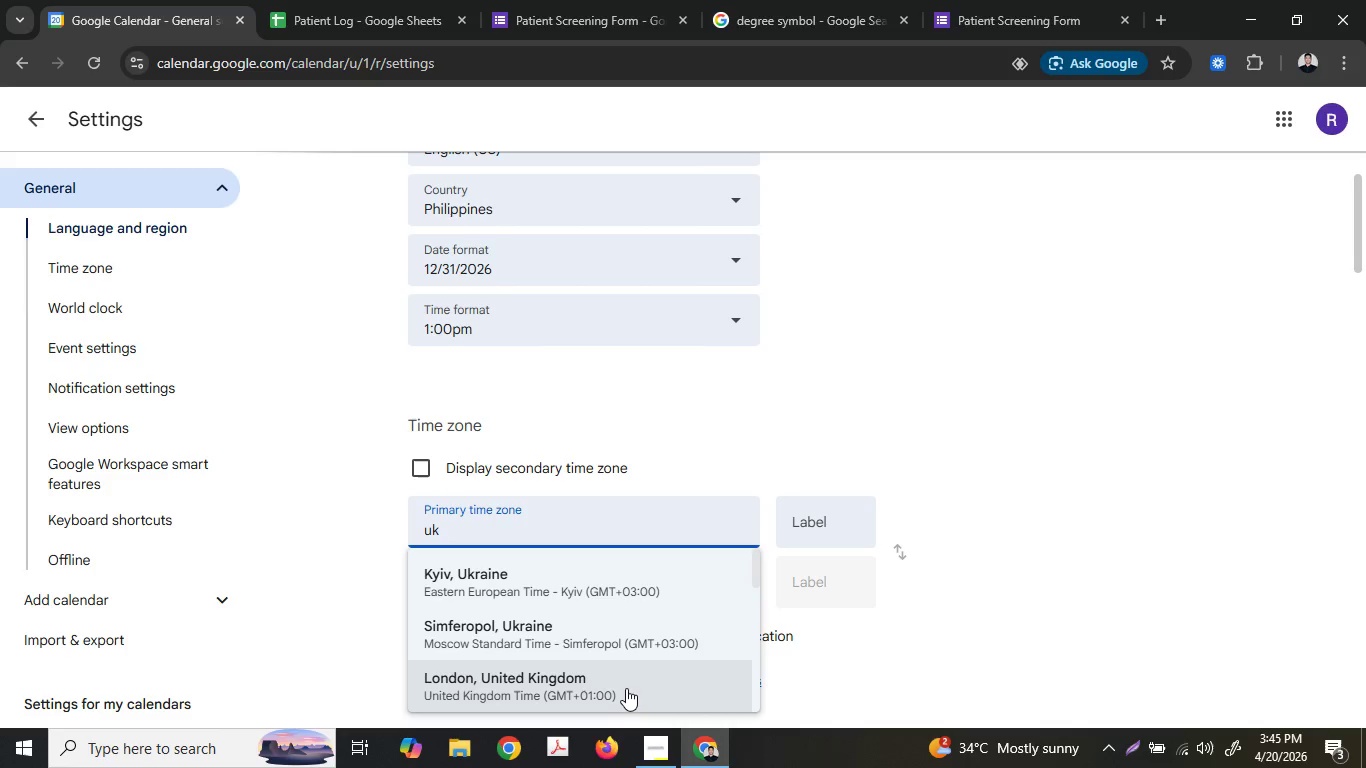 
scroll: coordinate [623, 657], scroll_direction: down, amount: 6.0
 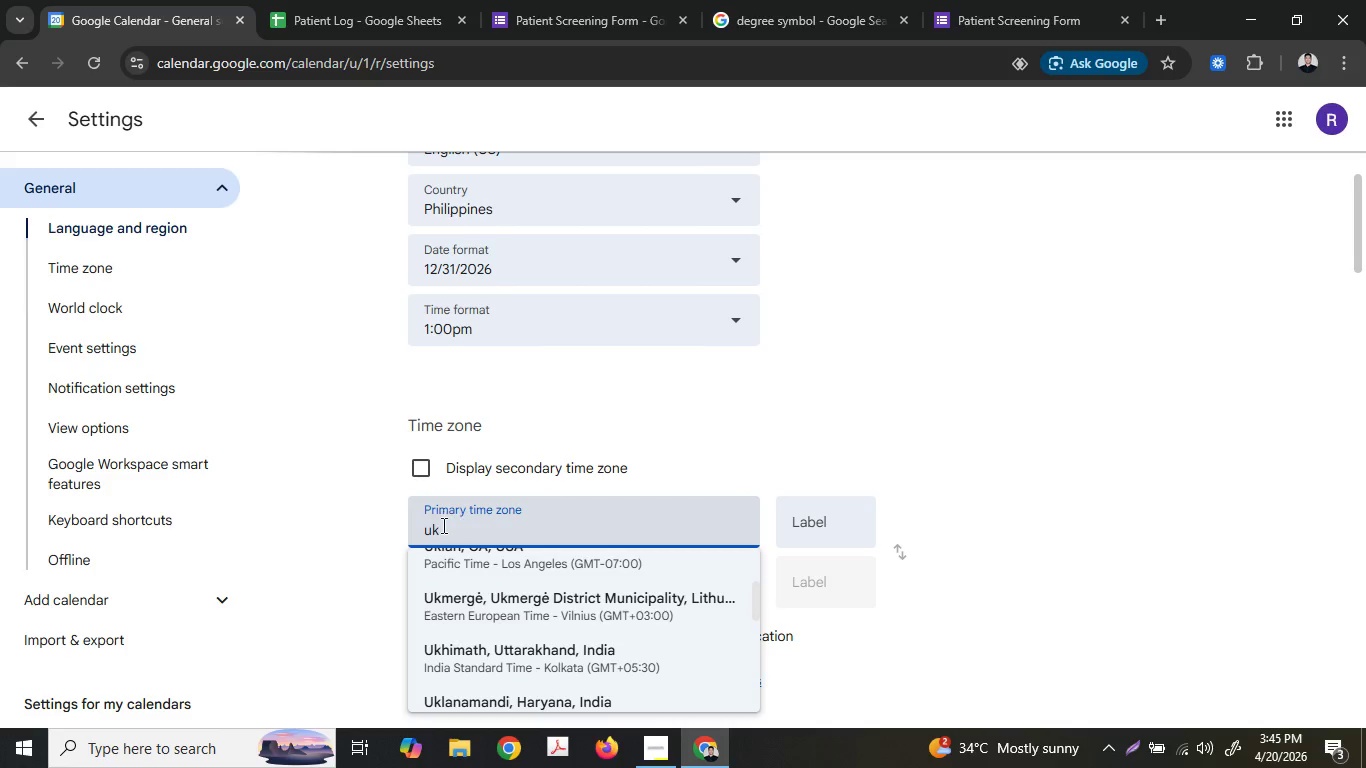 
left_click_drag(start_coordinate=[443, 525], to_coordinate=[421, 524])
 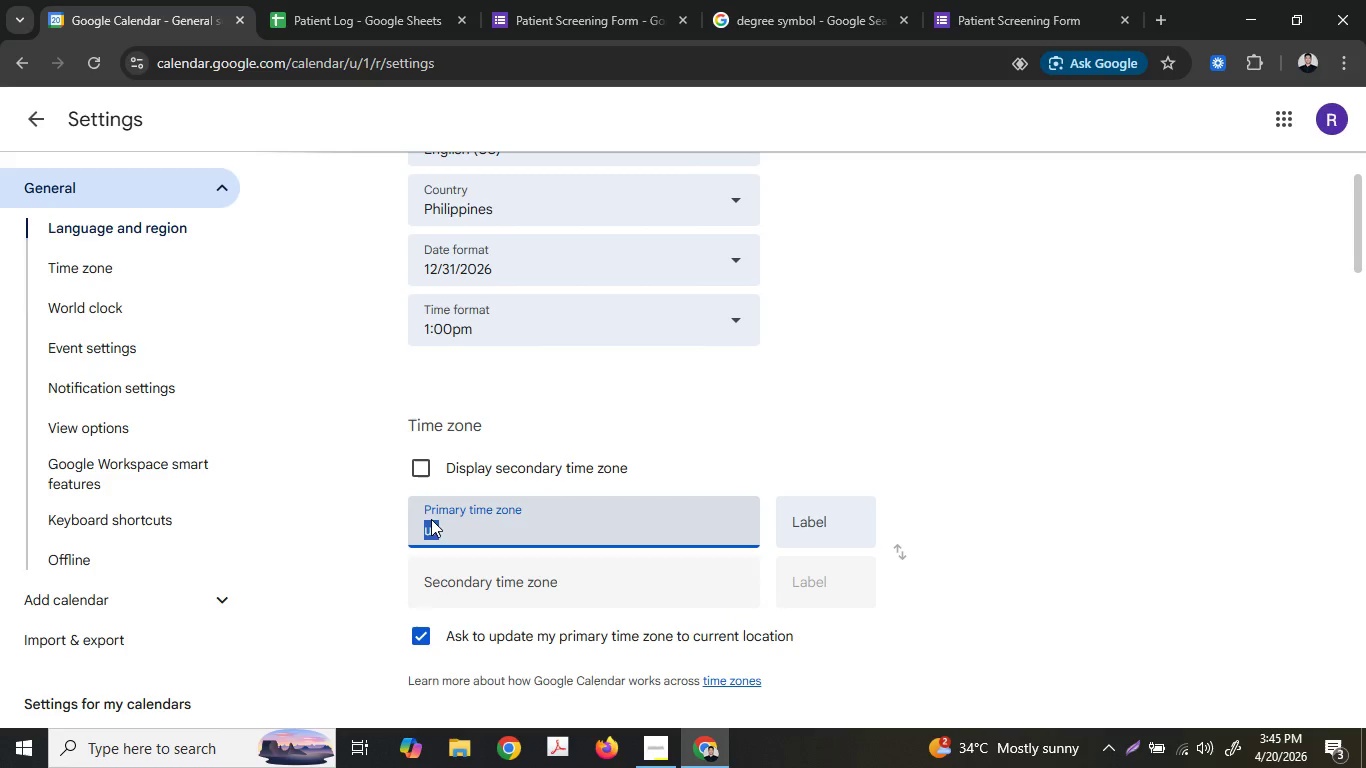 
type(green)
 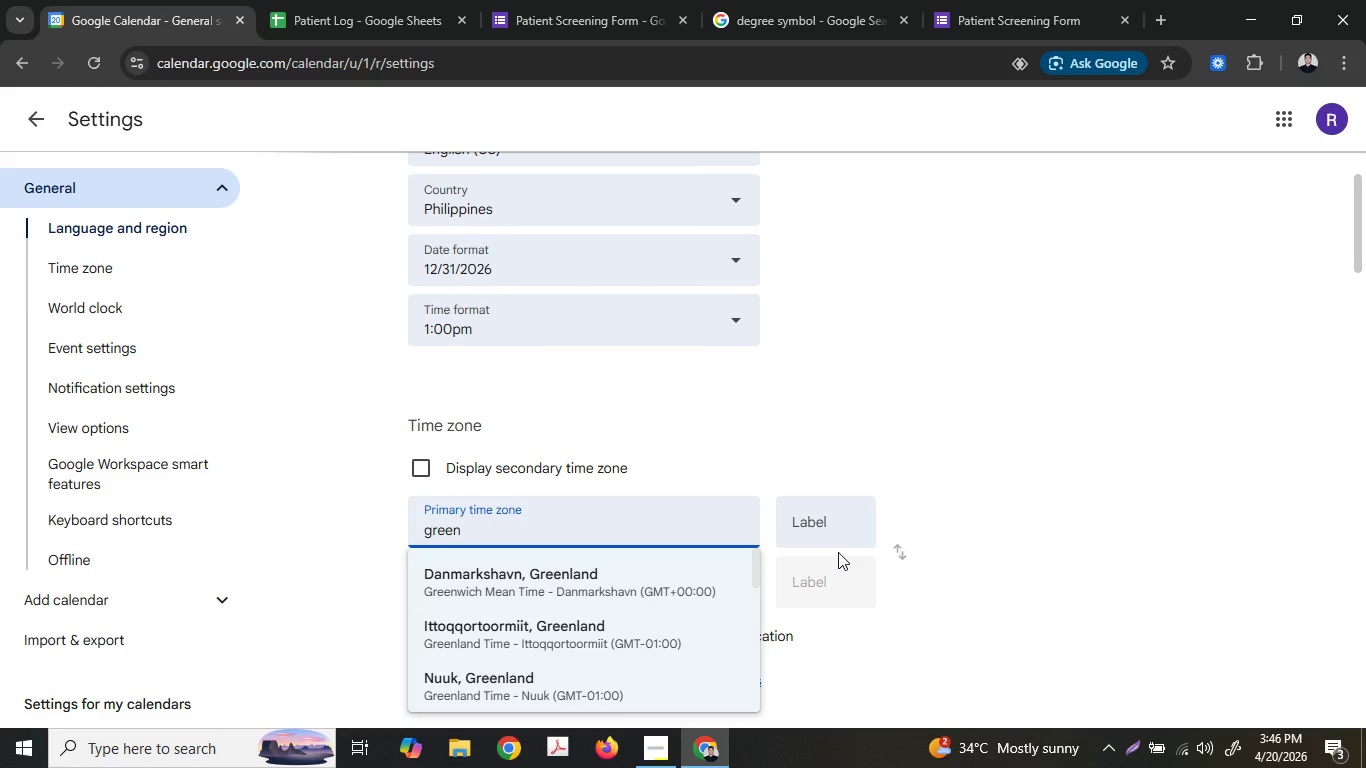 
wait(36.67)
 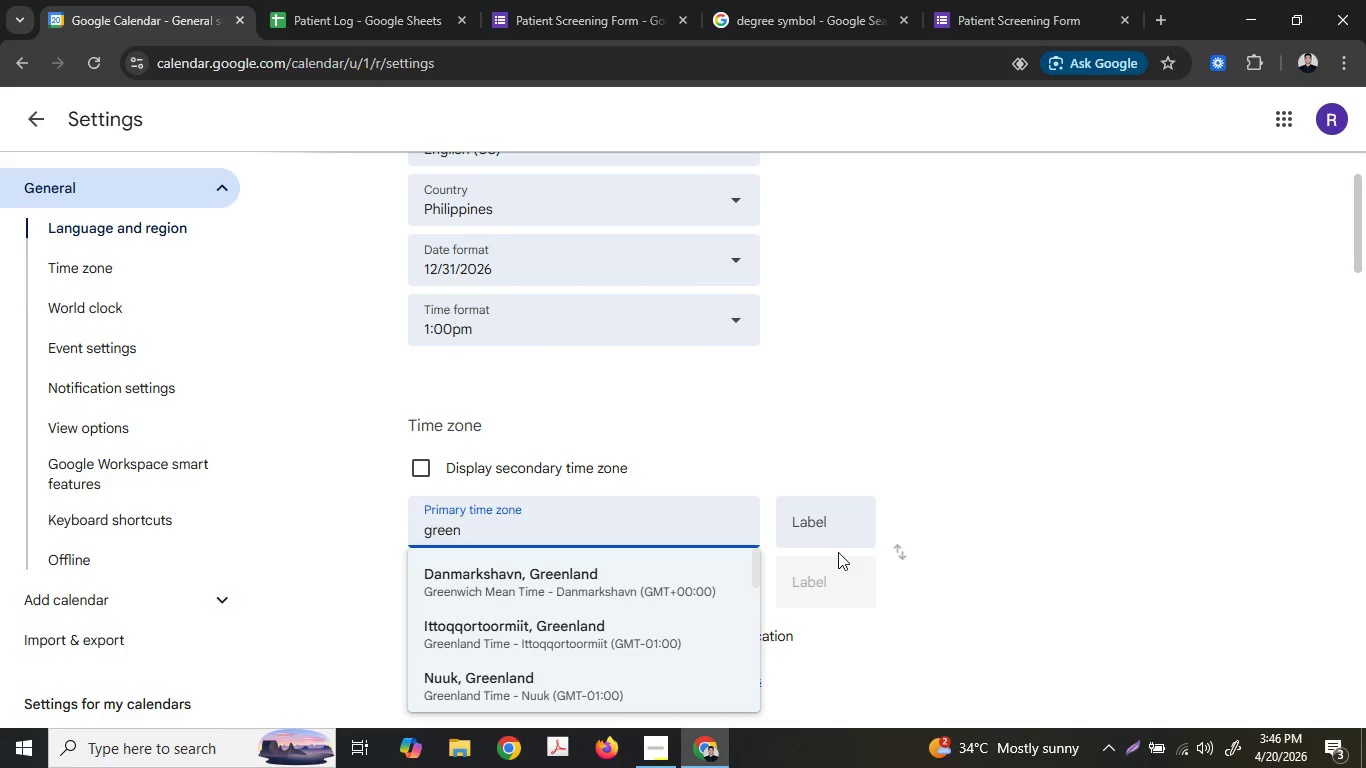 
mouse_move([747, 528])
 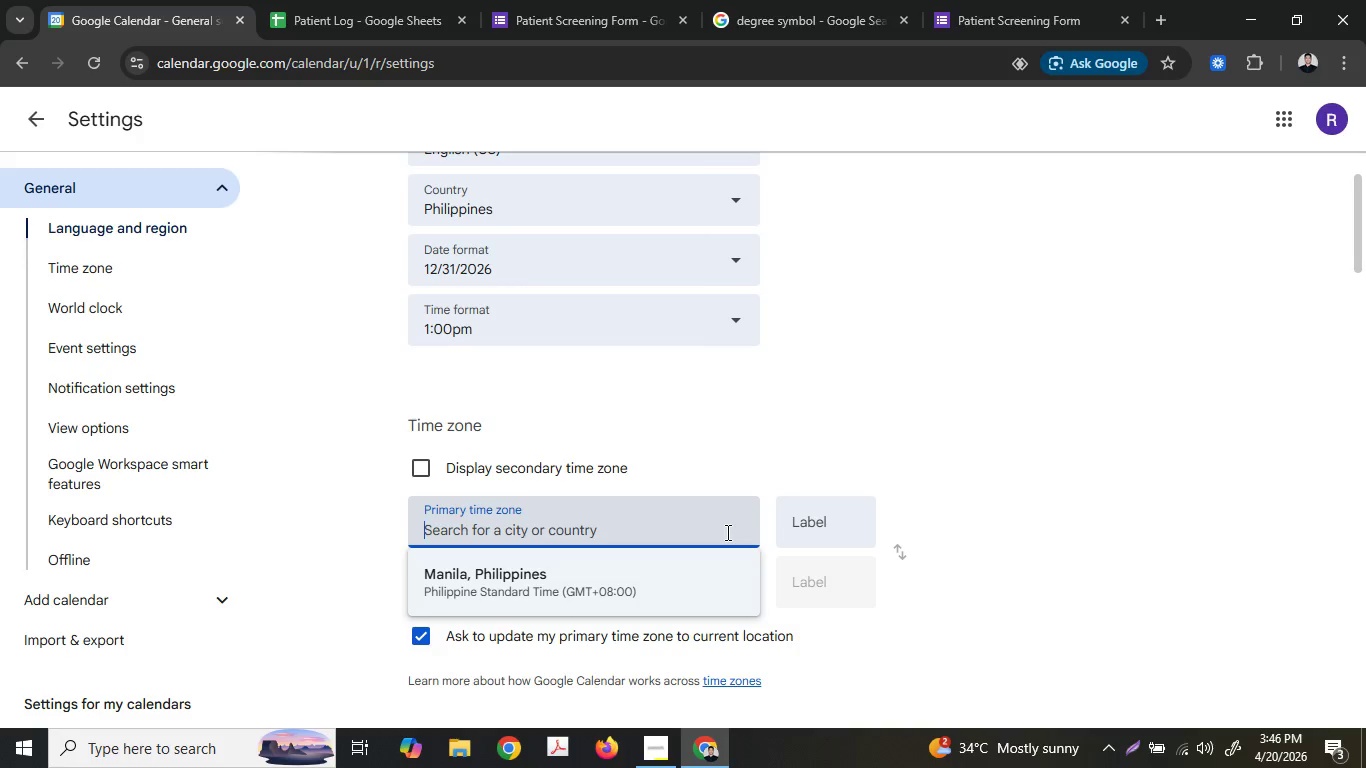 
wait(9.5)
 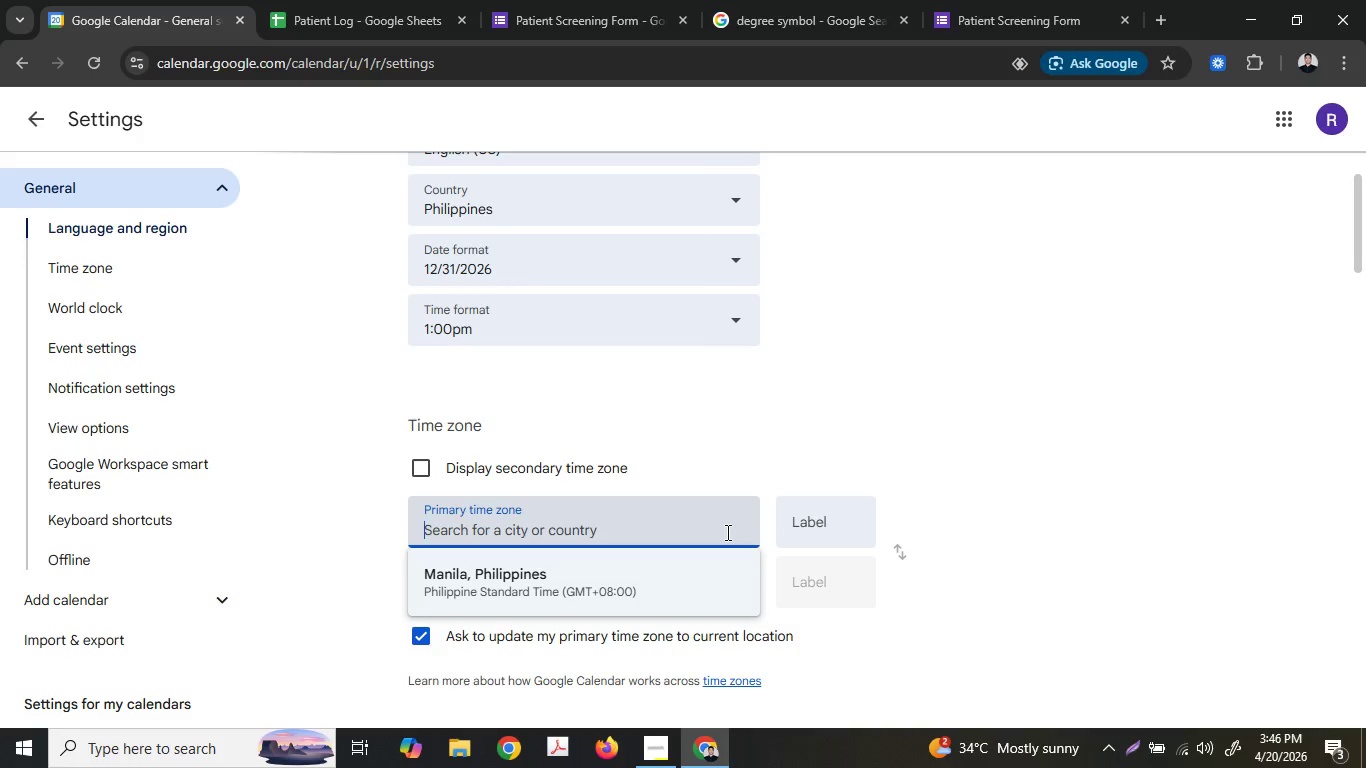 
type(greenw)
 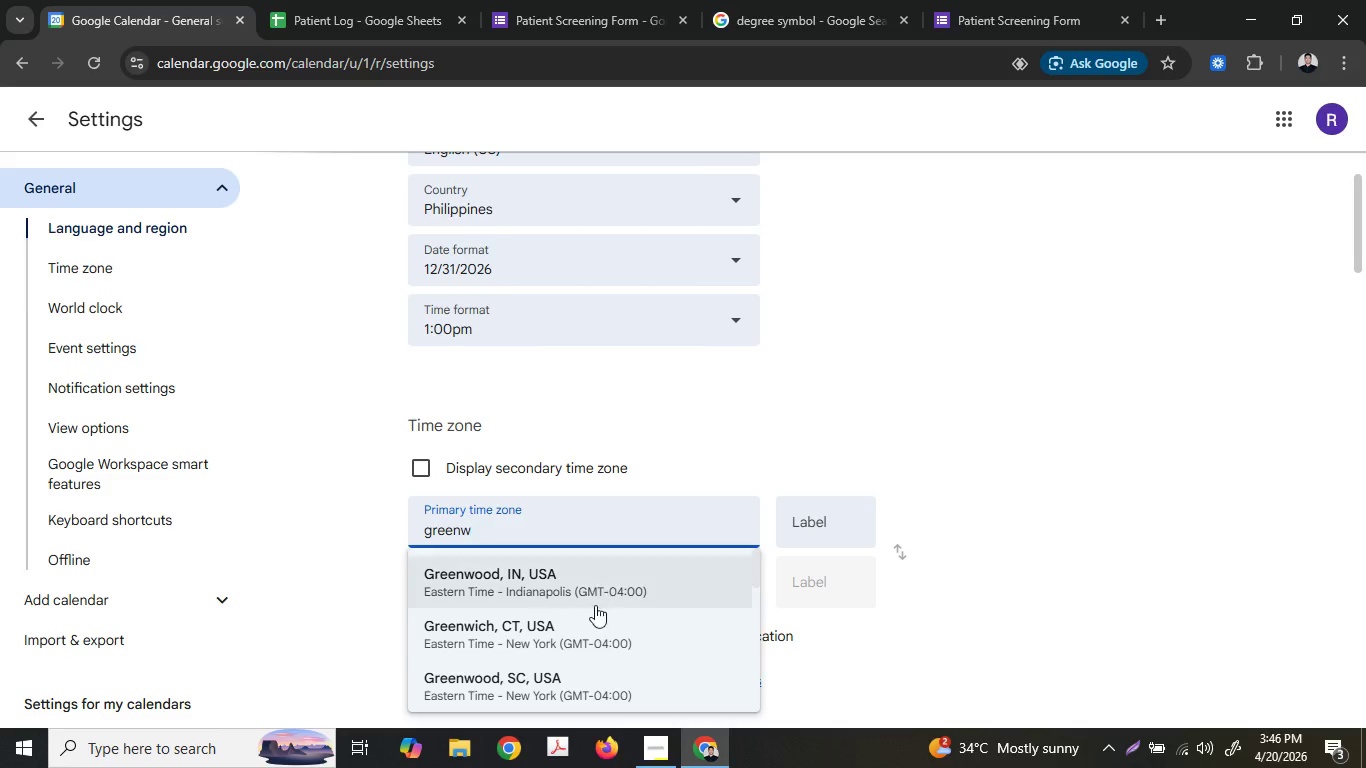 
type(ic)
 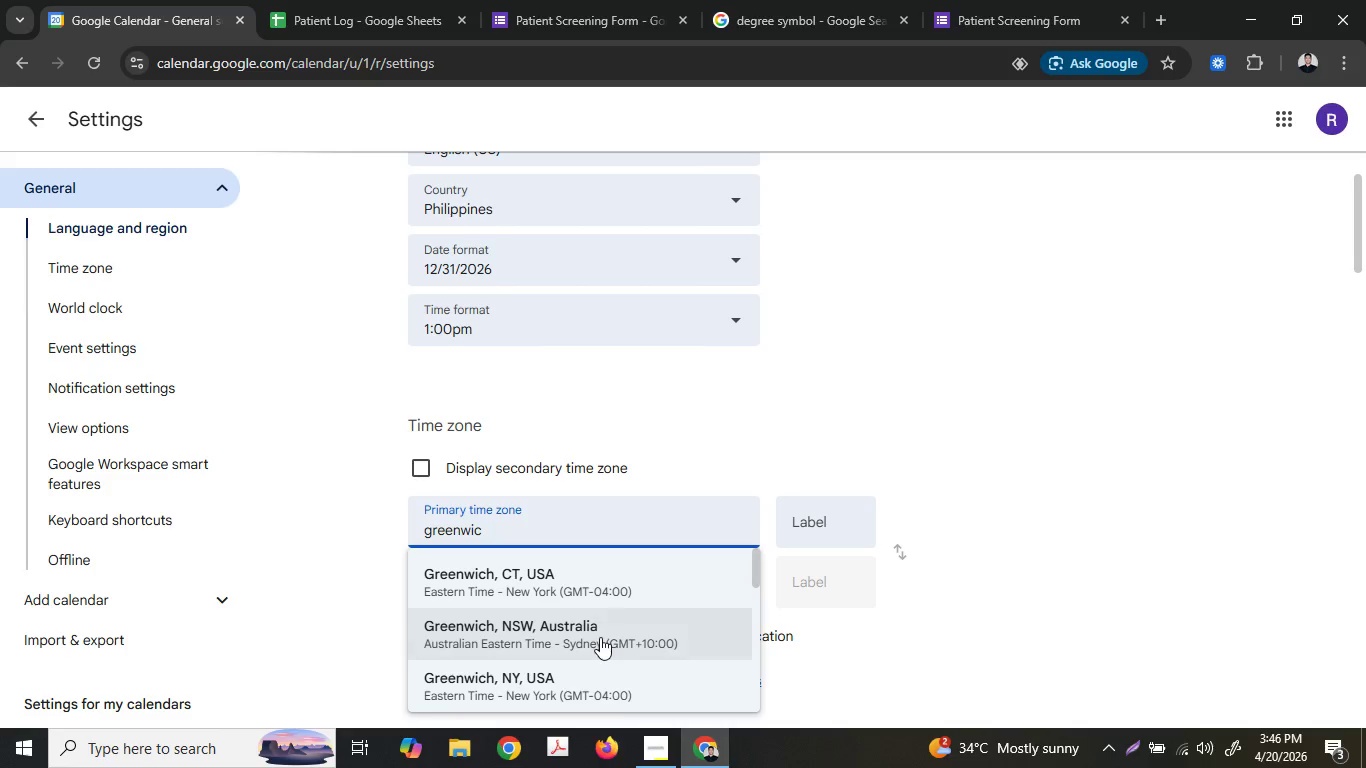 
scroll: coordinate [600, 637], scroll_direction: down, amount: 1.0
 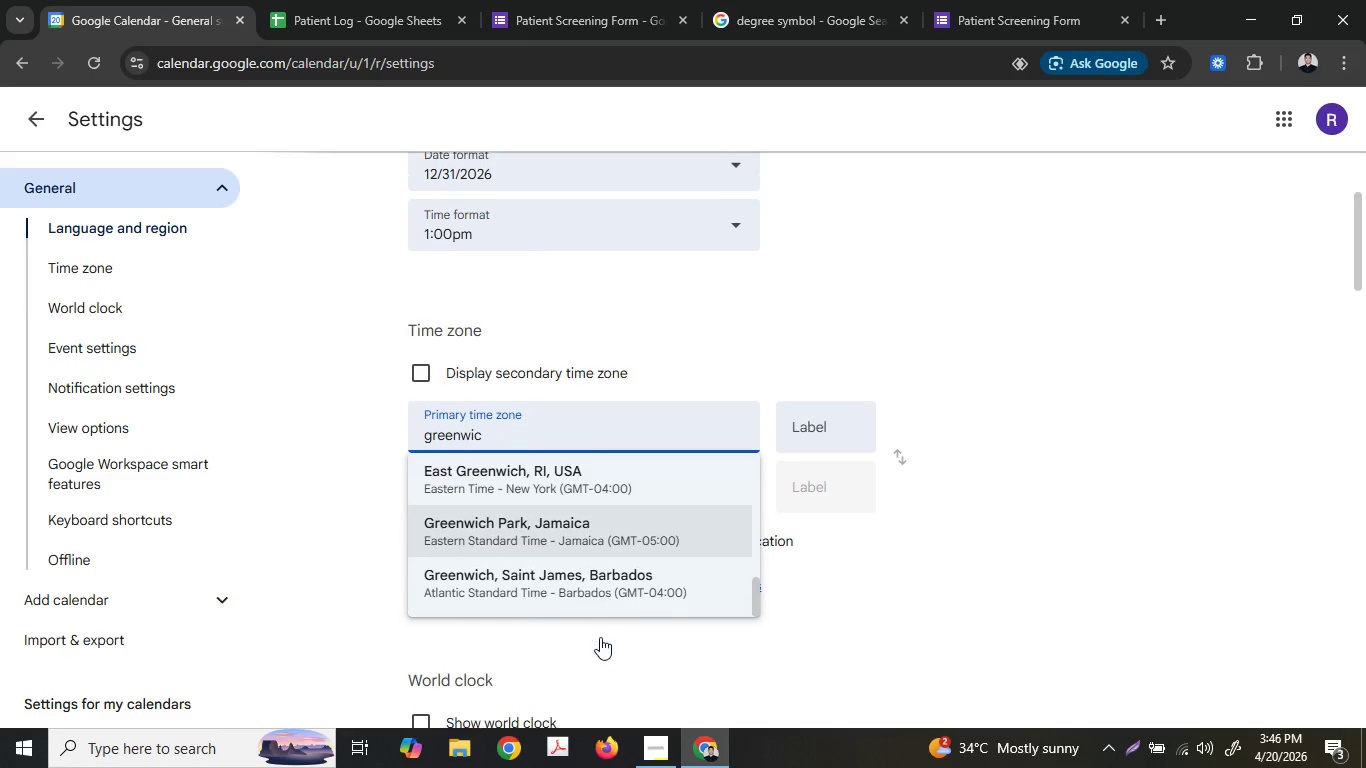 
scroll: coordinate [596, 595], scroll_direction: up, amount: 1.0
 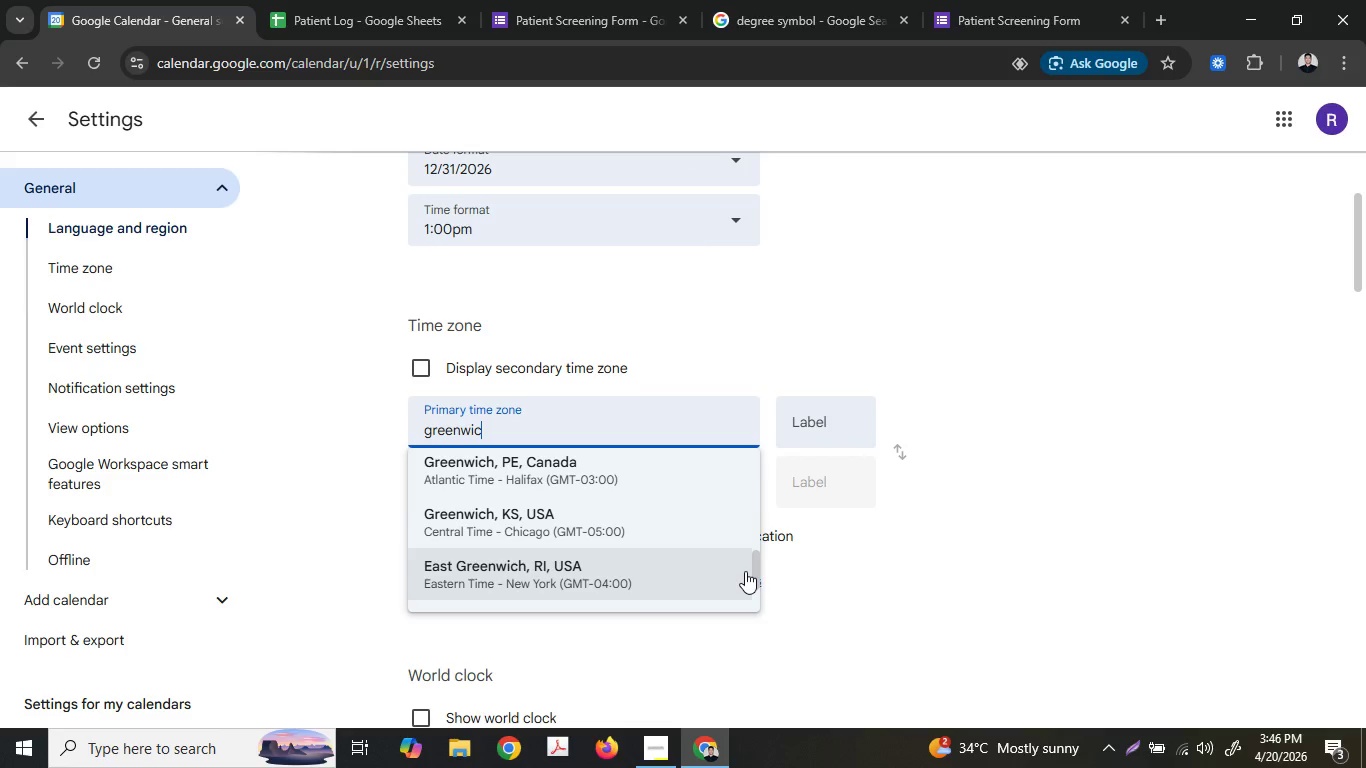 
left_click_drag(start_coordinate=[752, 570], to_coordinate=[745, 450])
 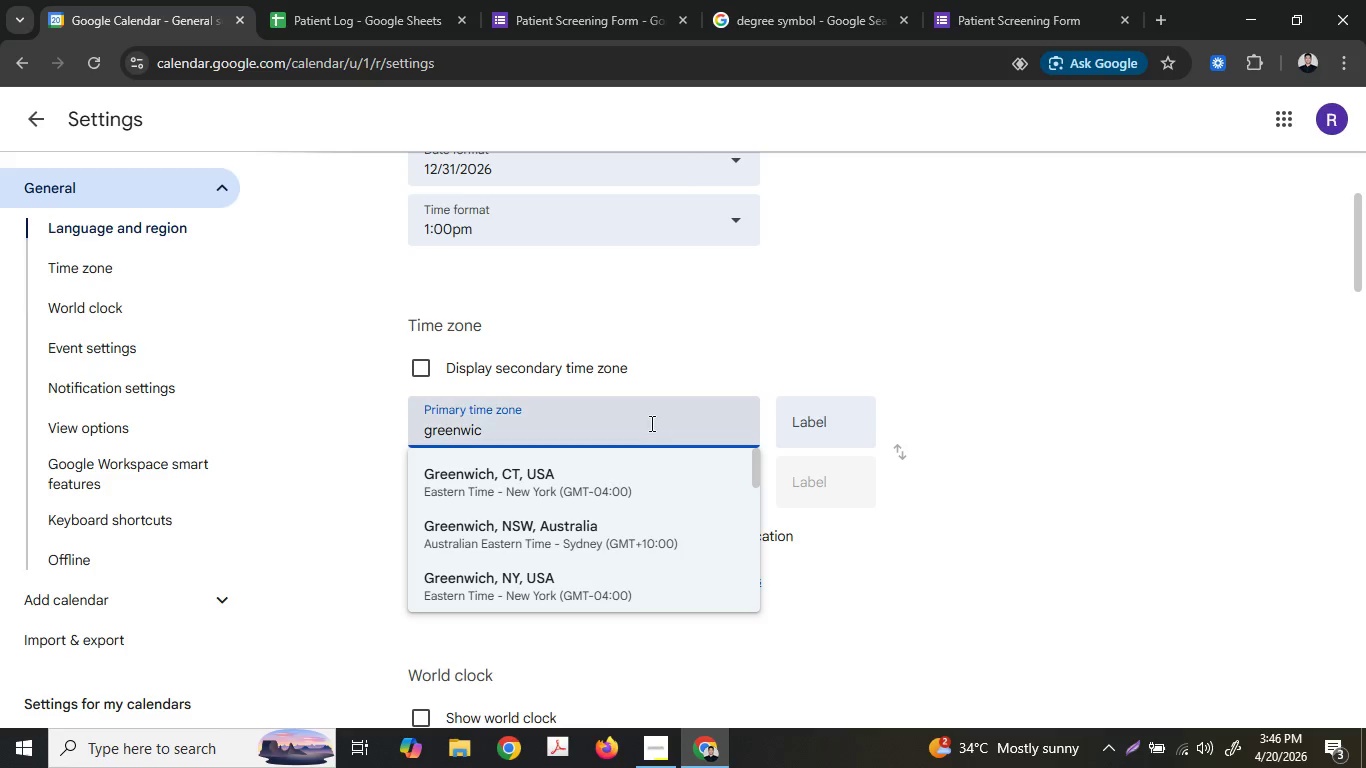 
key(Control+A)
 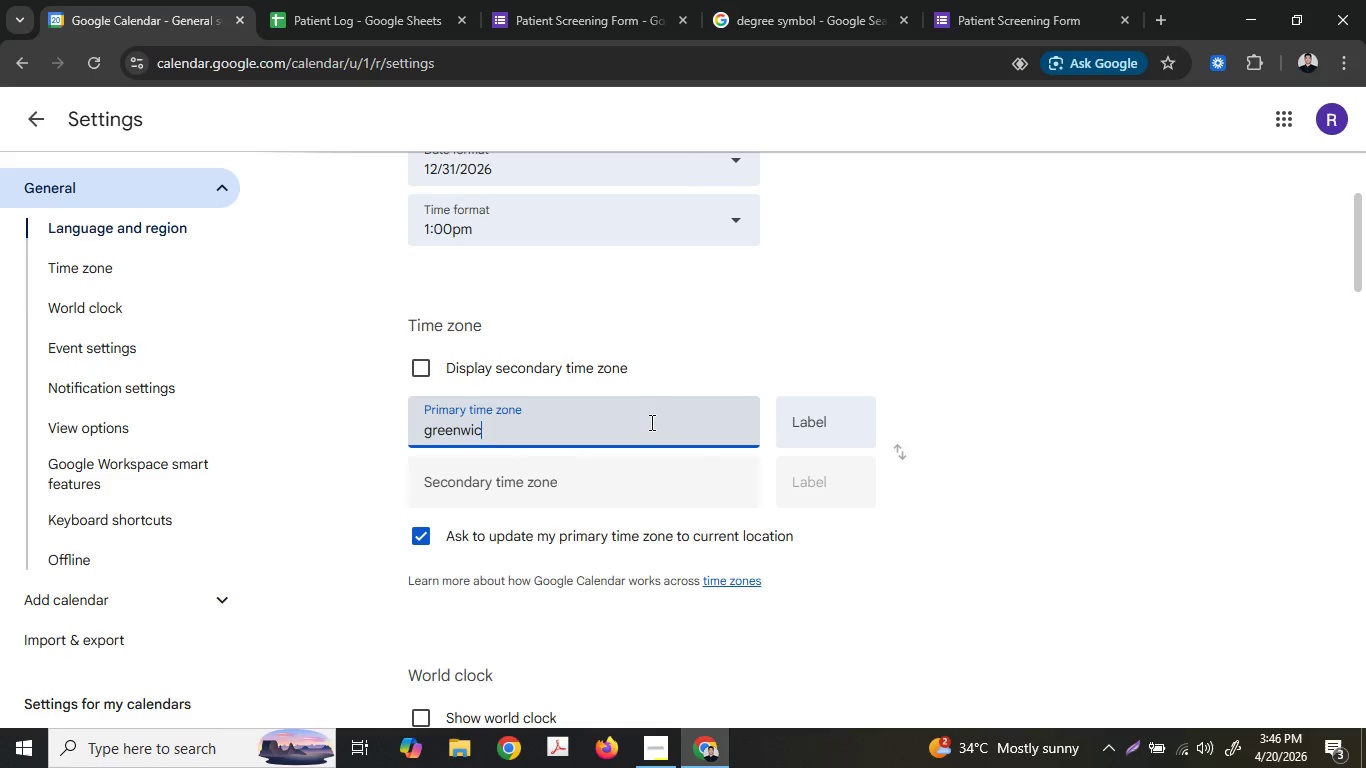 
double_click([650, 422])
 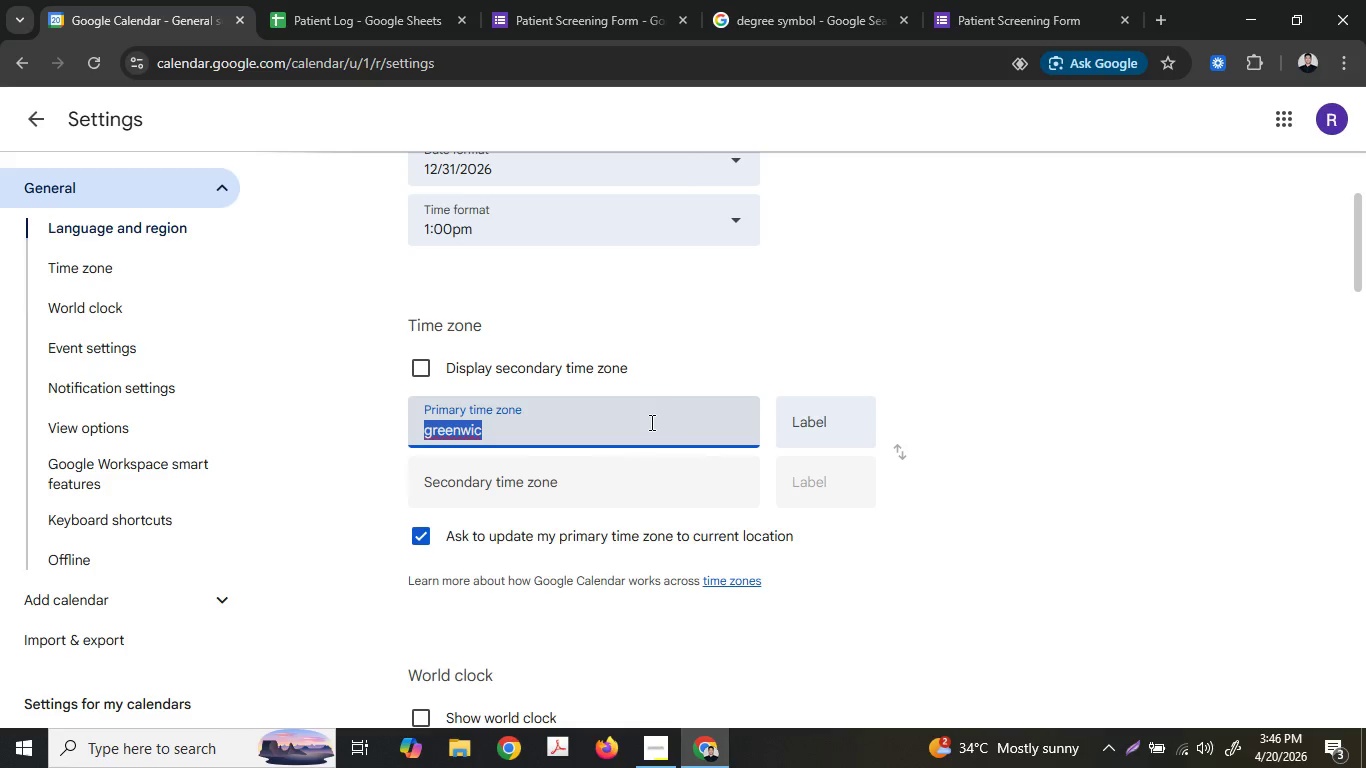 
triple_click([650, 422])
 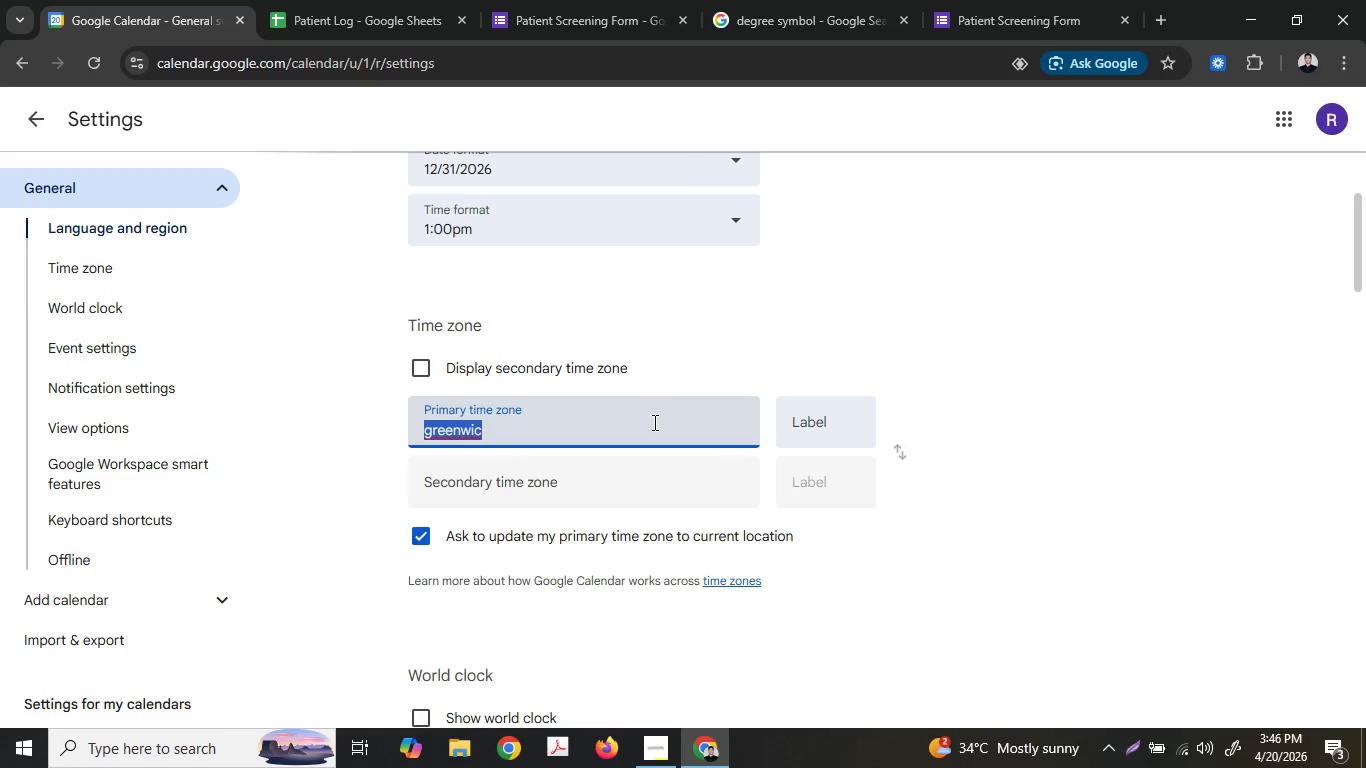 
type(GMT)
 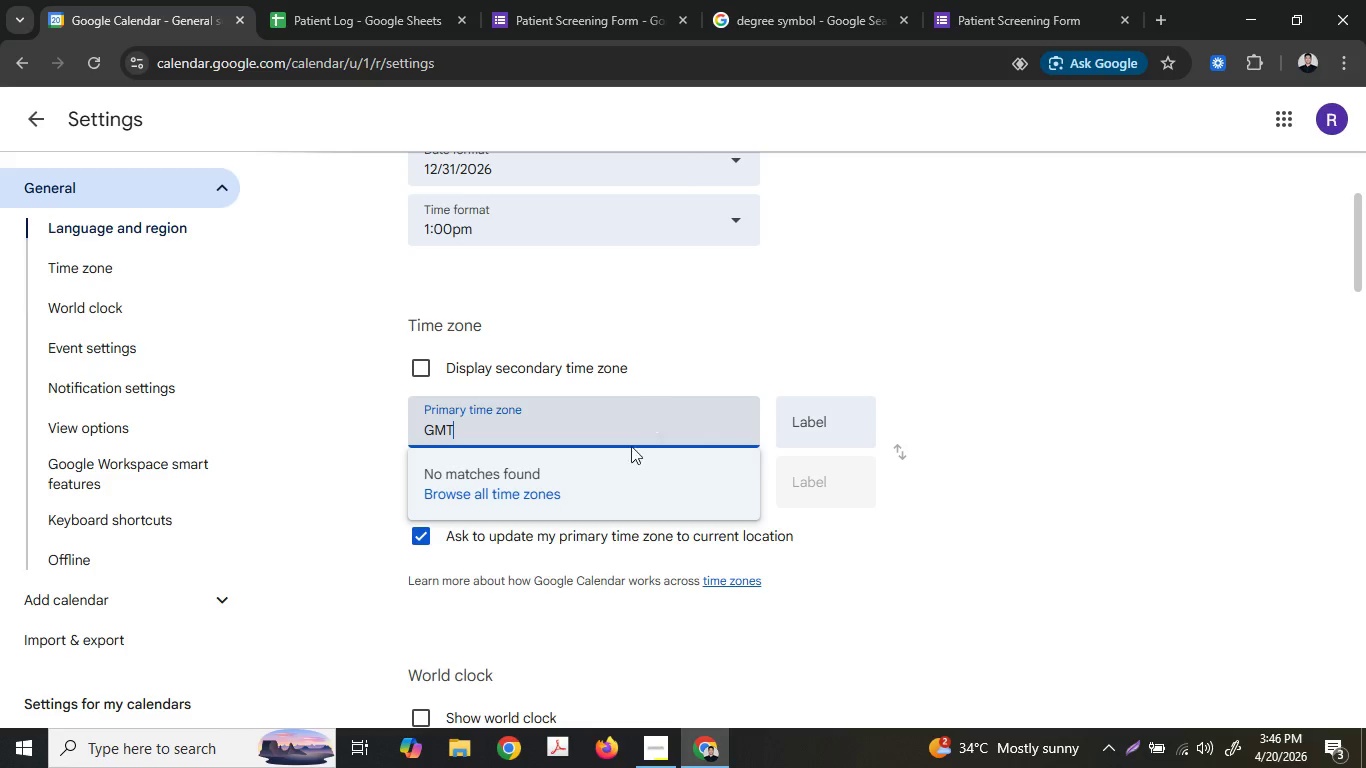 
left_click([549, 476])
 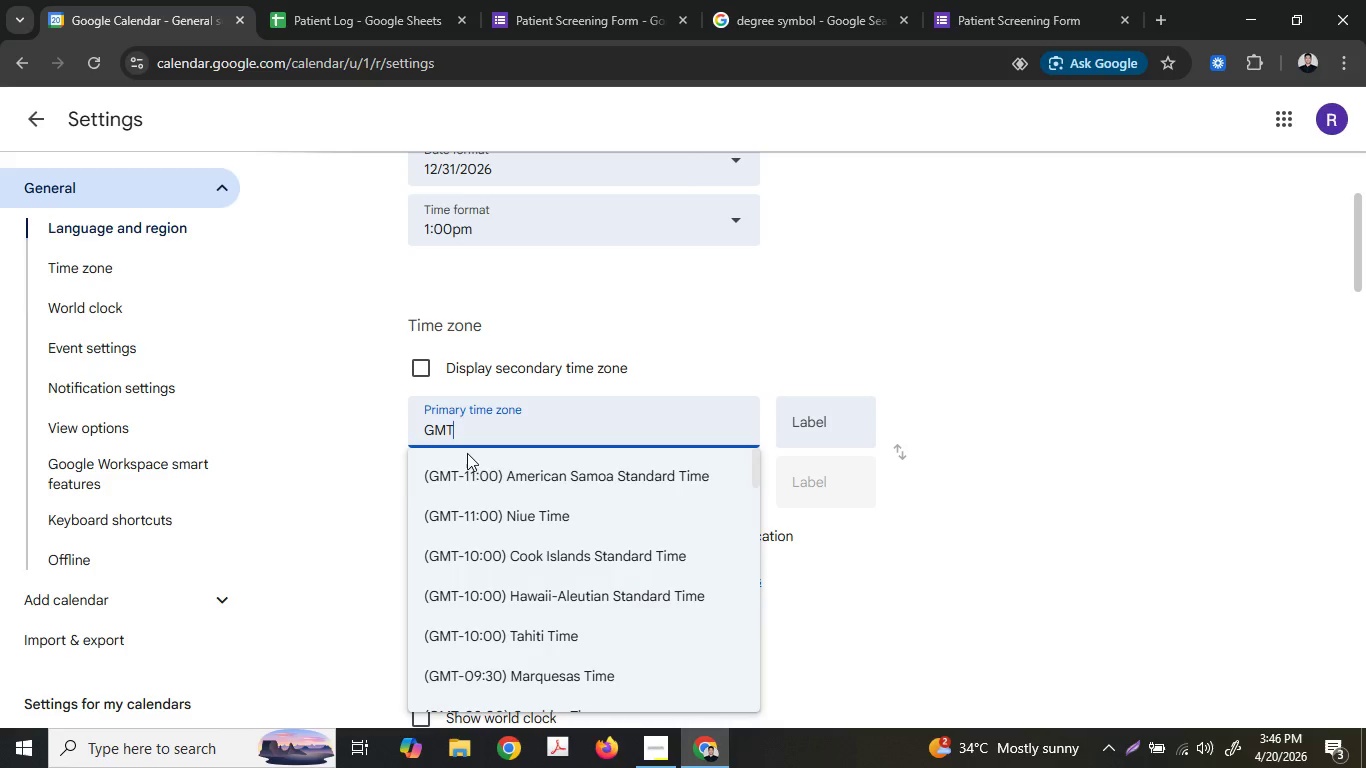 
scroll: coordinate [723, 602], scroll_direction: down, amount: 55.0
 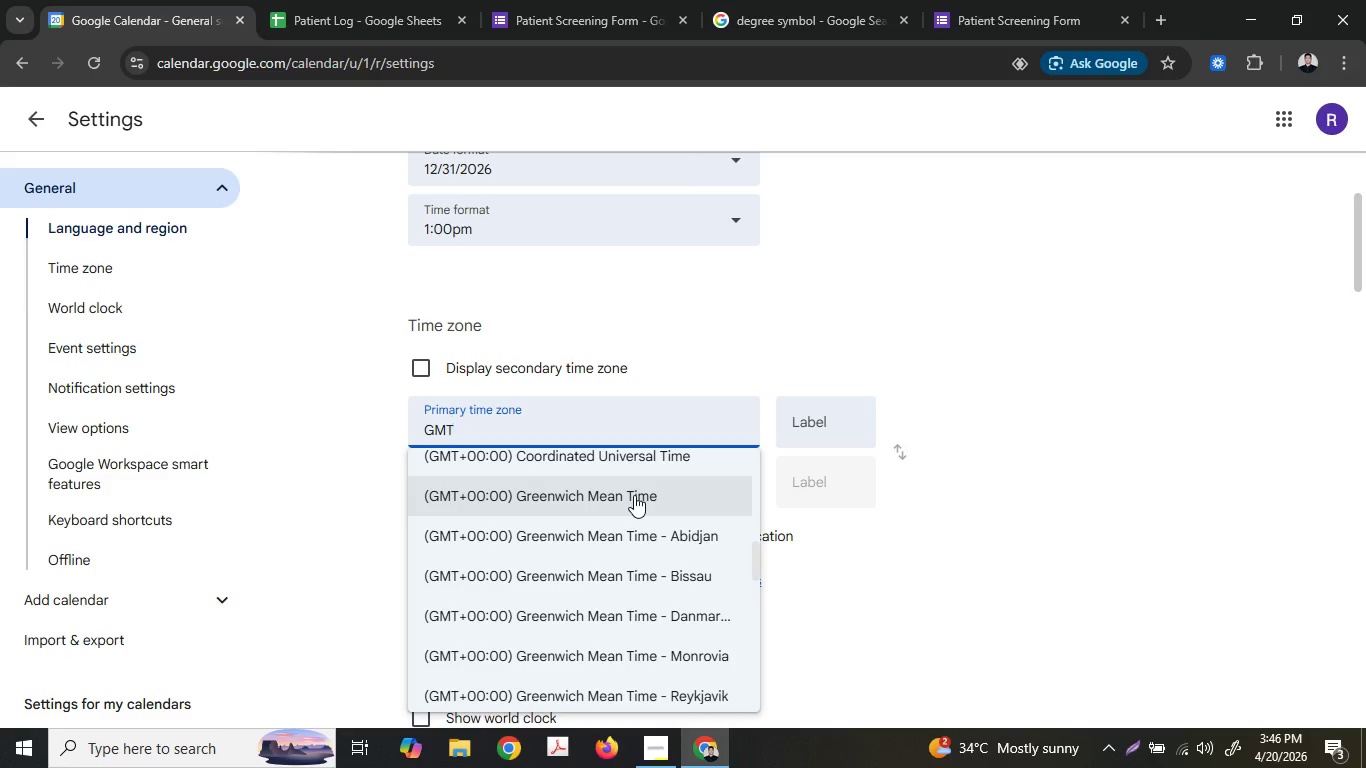 
left_click([634, 495])
 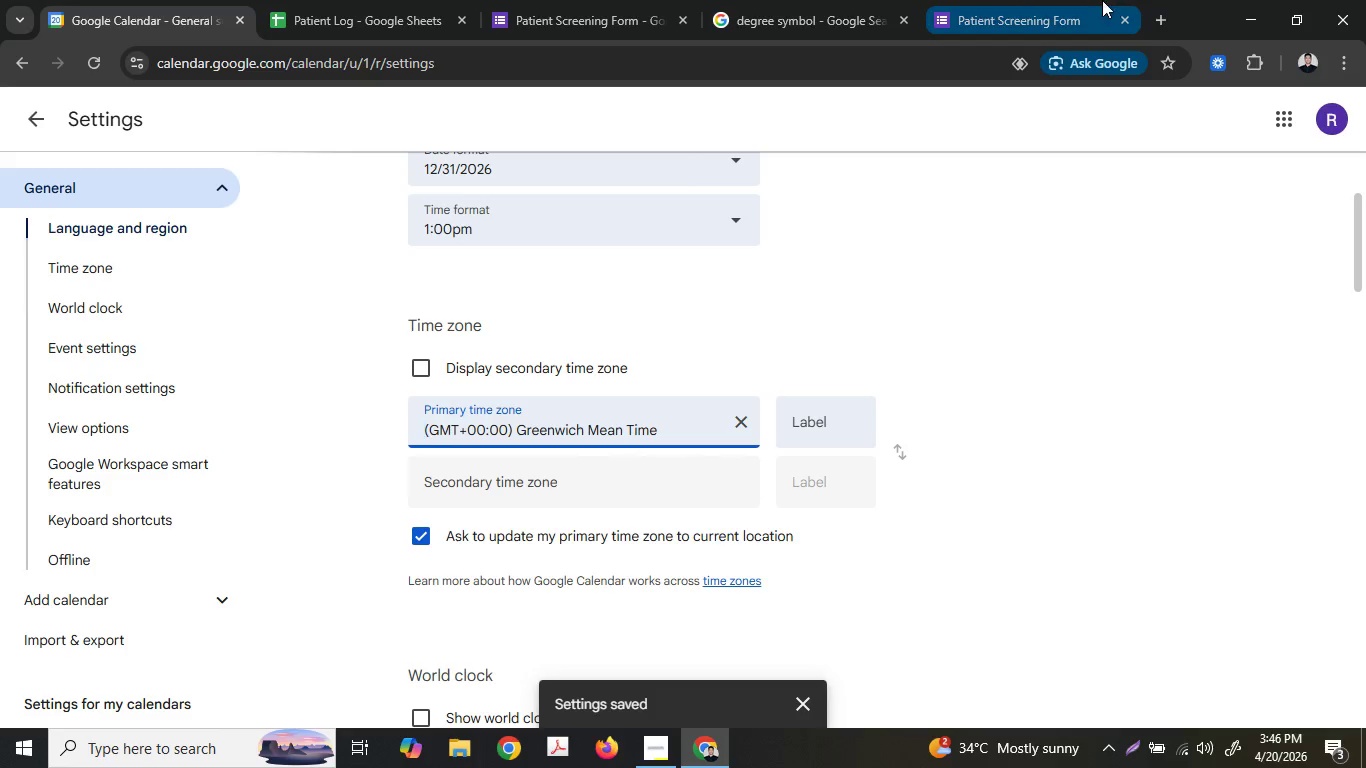 
scroll: coordinate [758, 480], scroll_direction: up, amount: 5.0
 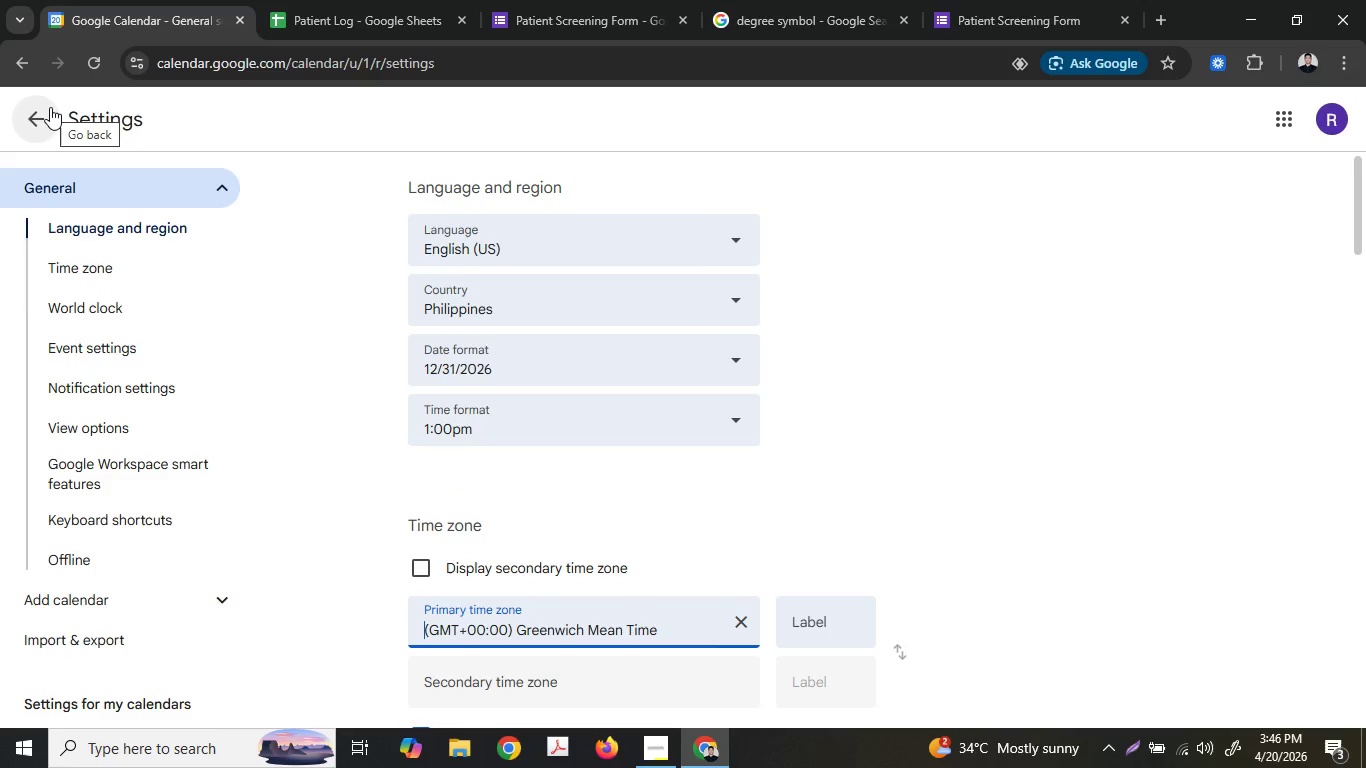 
left_click([50, 107])
 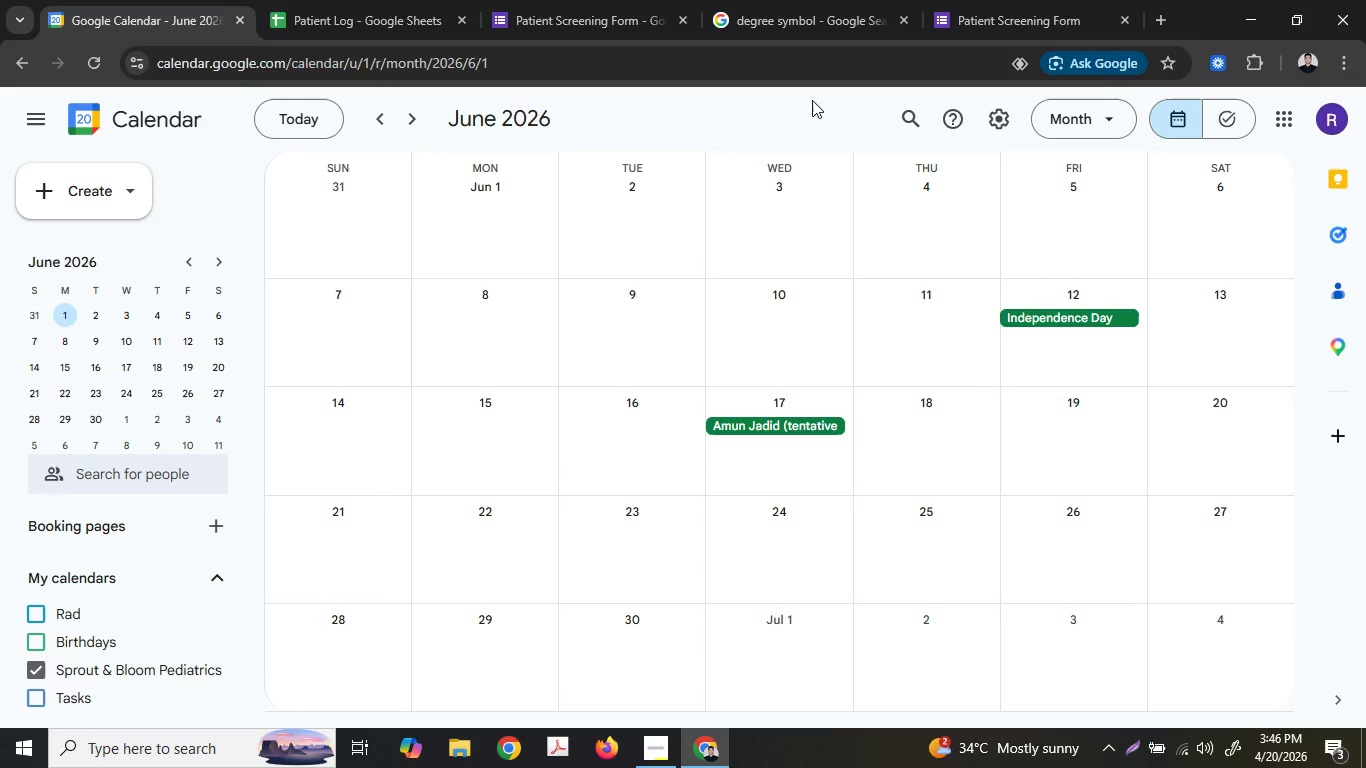 
left_click([1002, 122])
 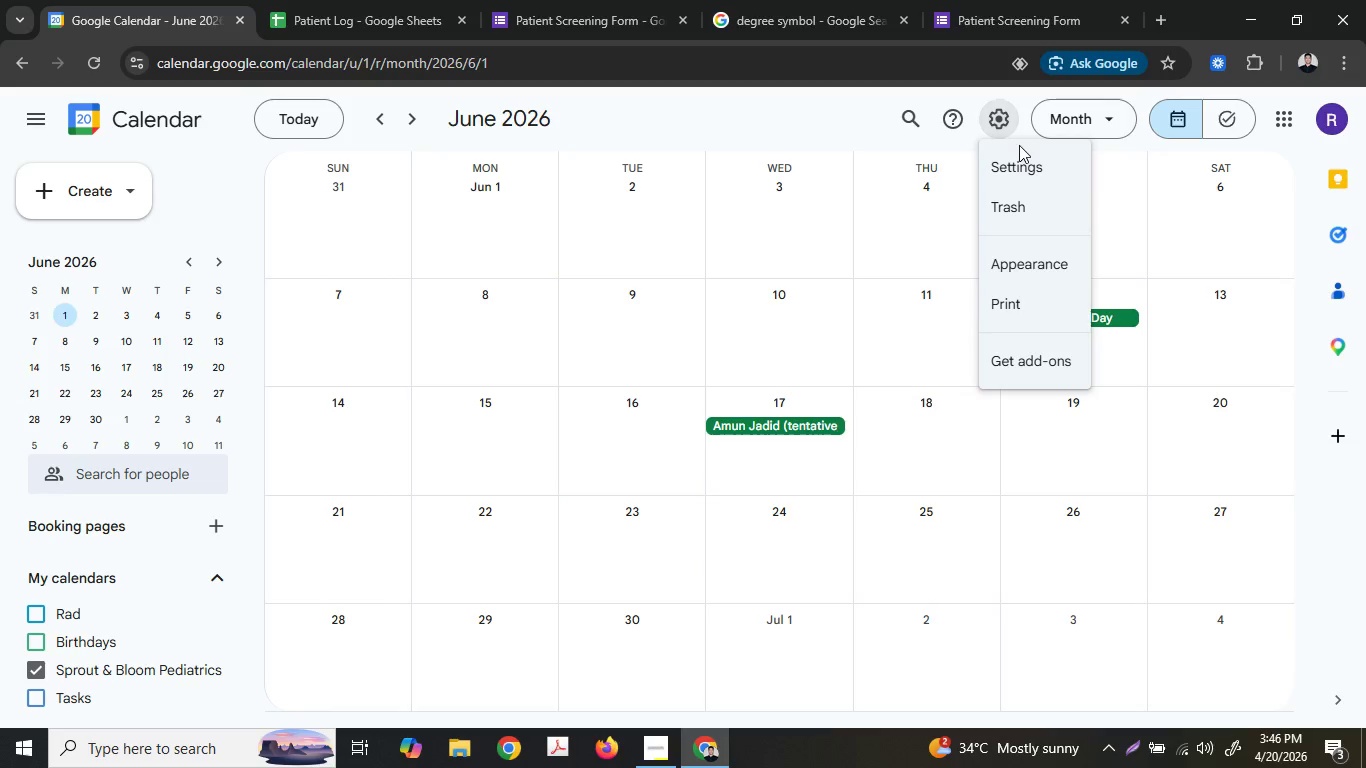 
double_click([1021, 178])
 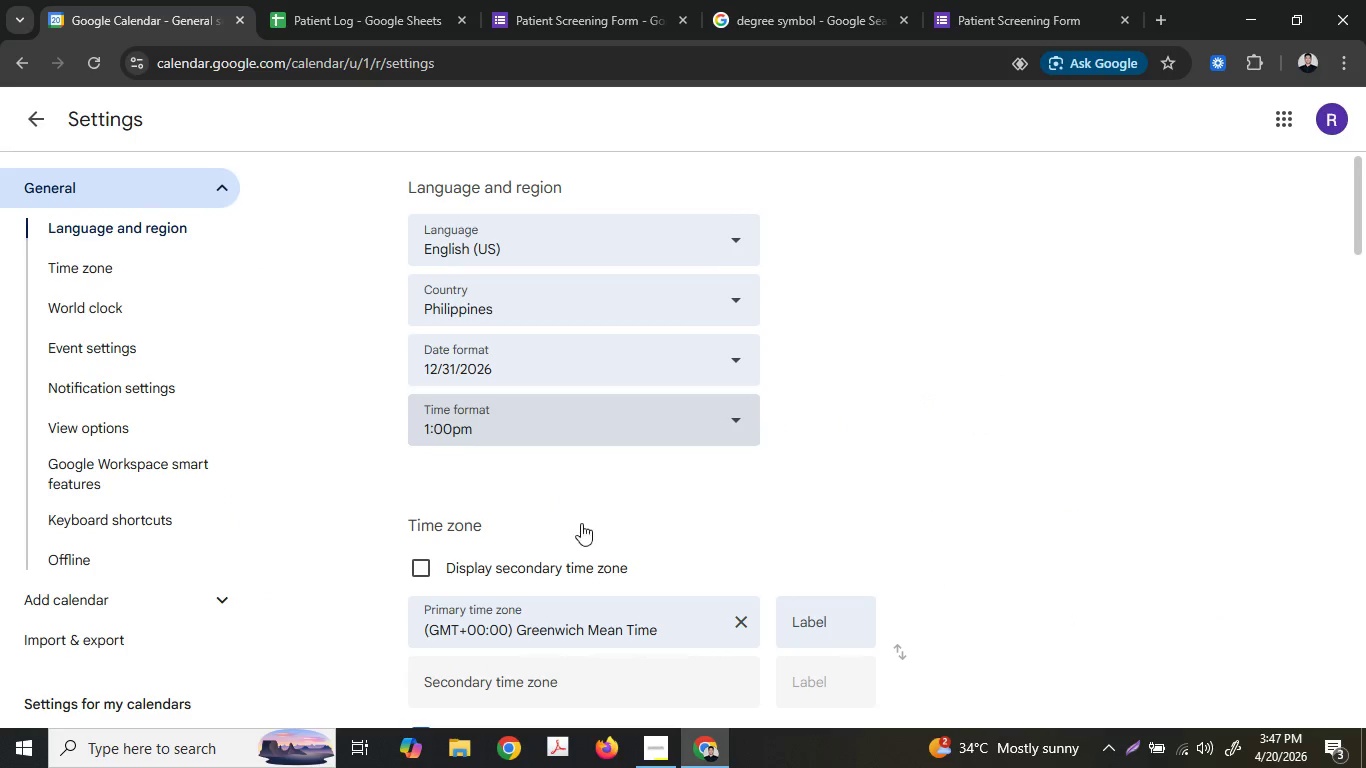 
left_click([23, 131])
 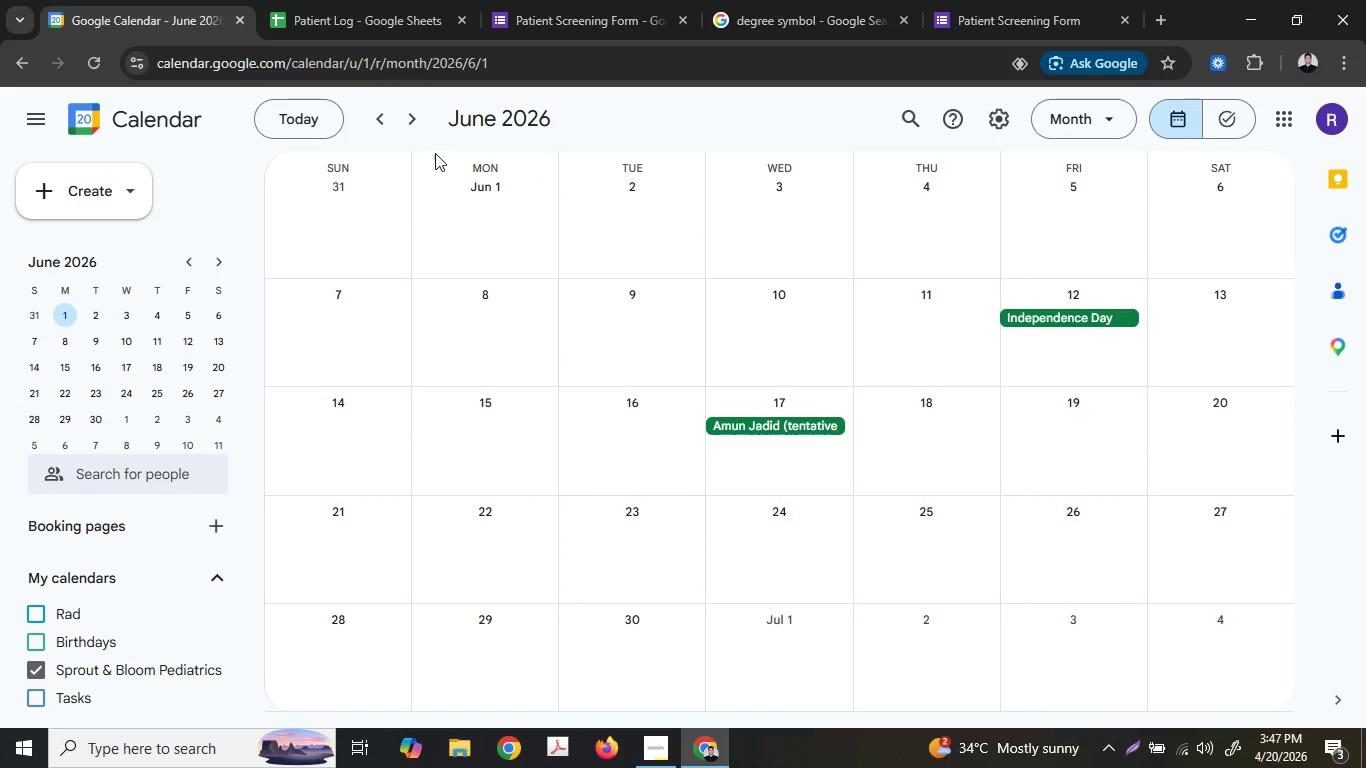 
mouse_move([409, 126])
 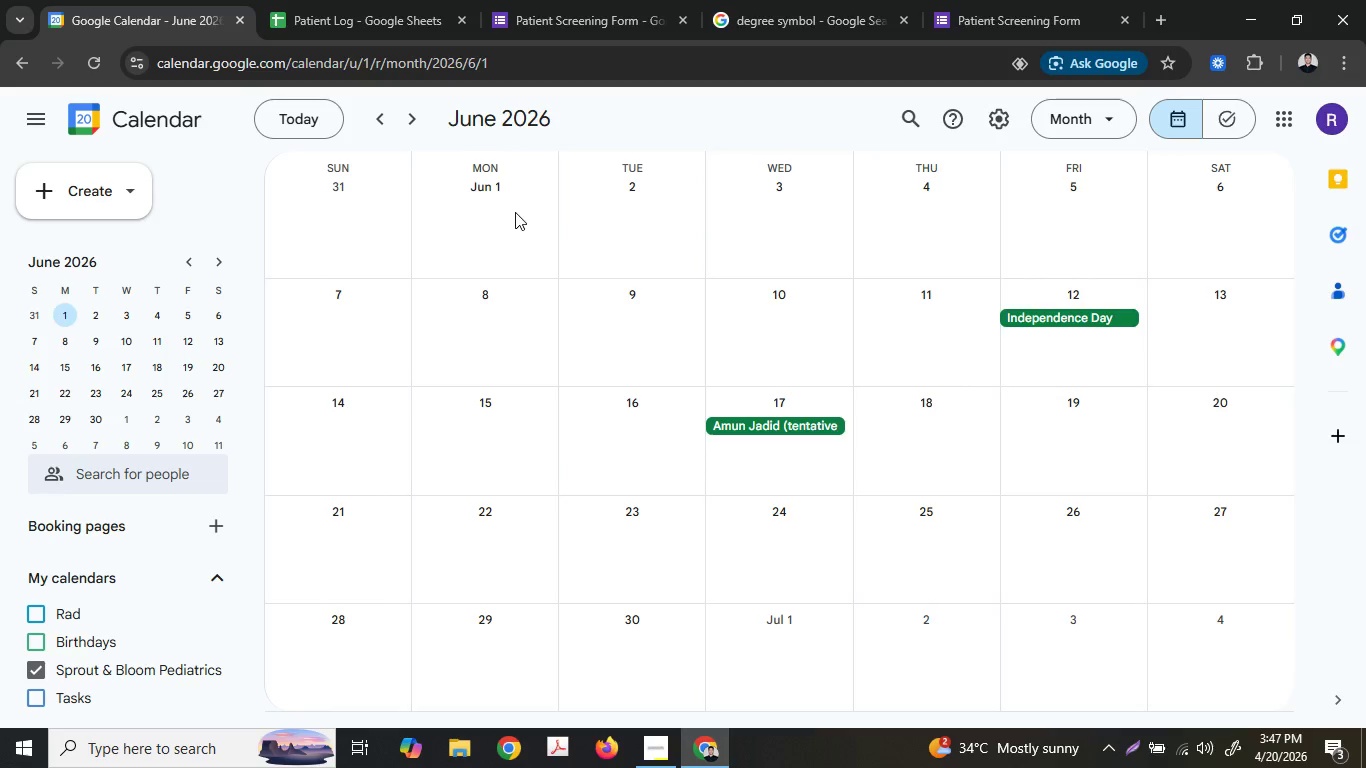 
left_click([515, 213])
 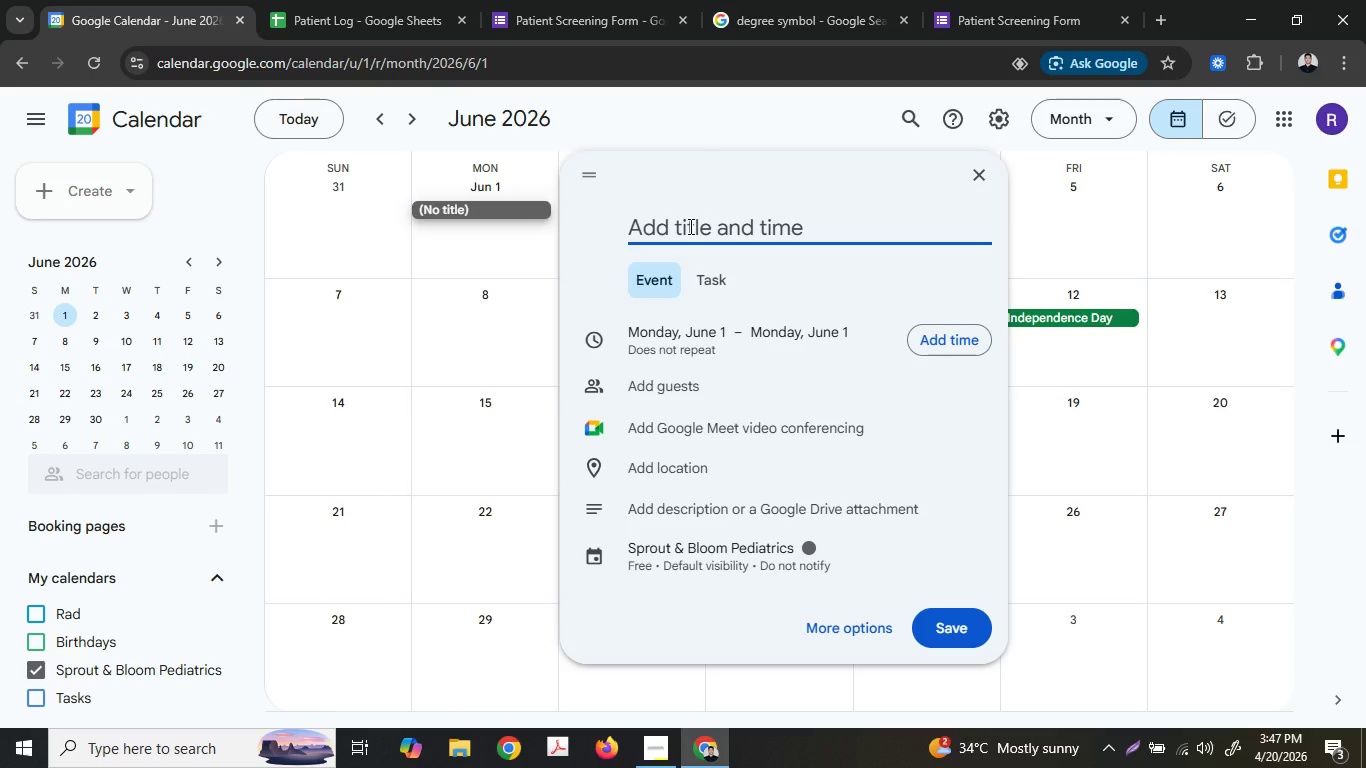 
type(House)
 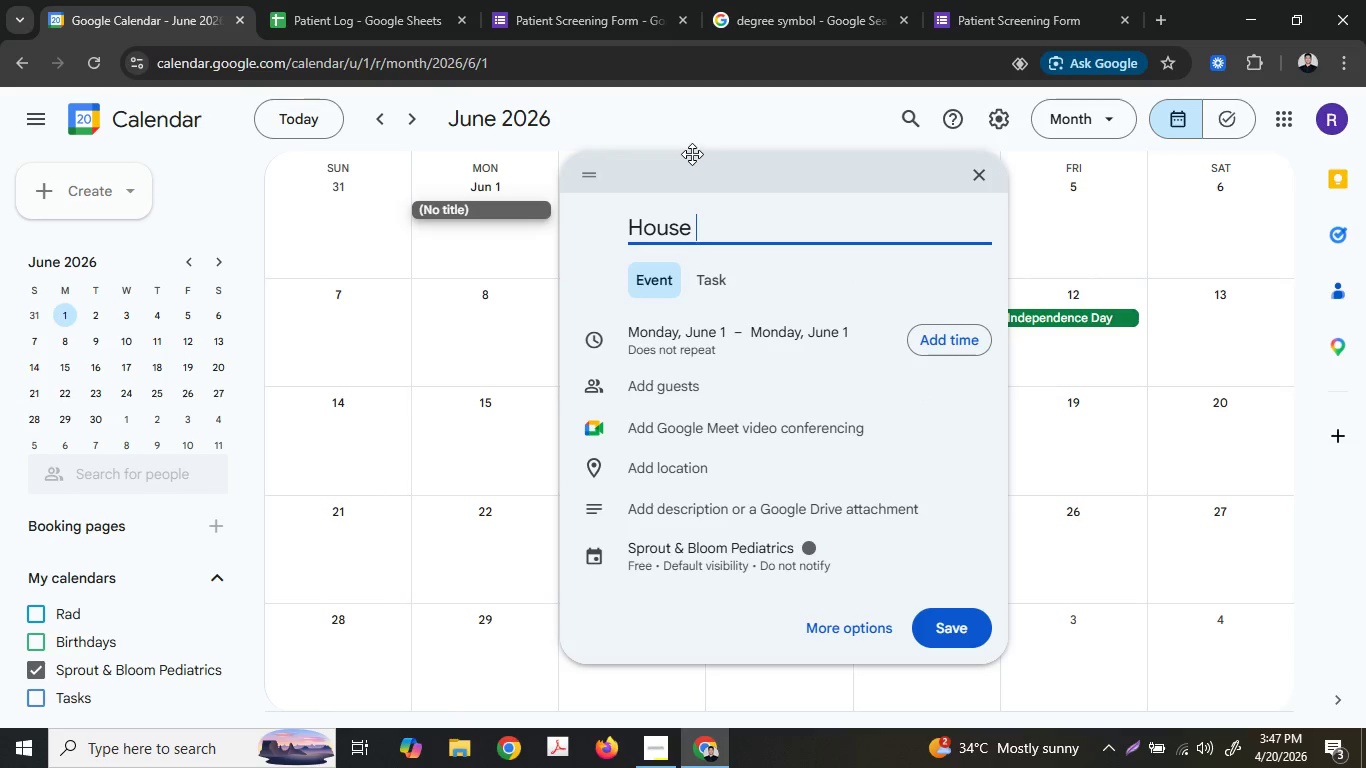 
type( Call)
 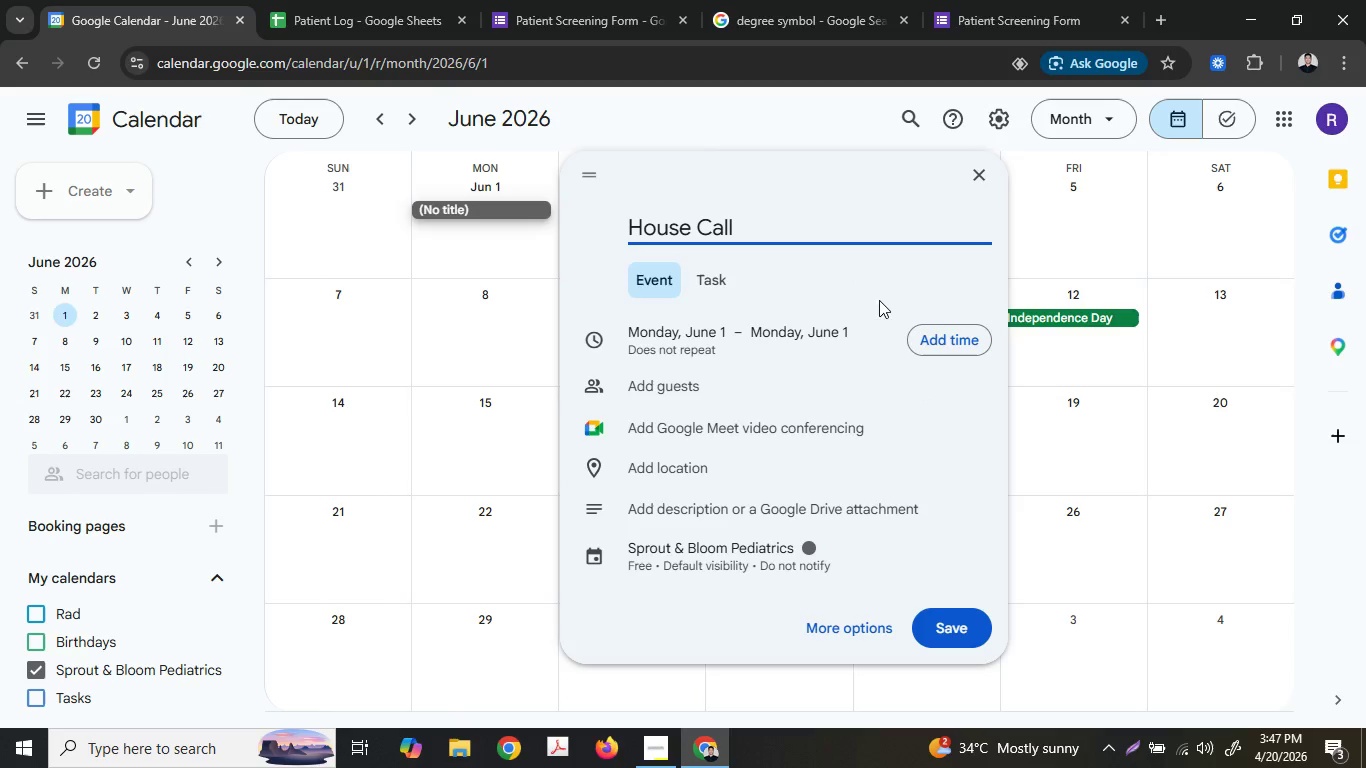 
left_click([927, 333])
 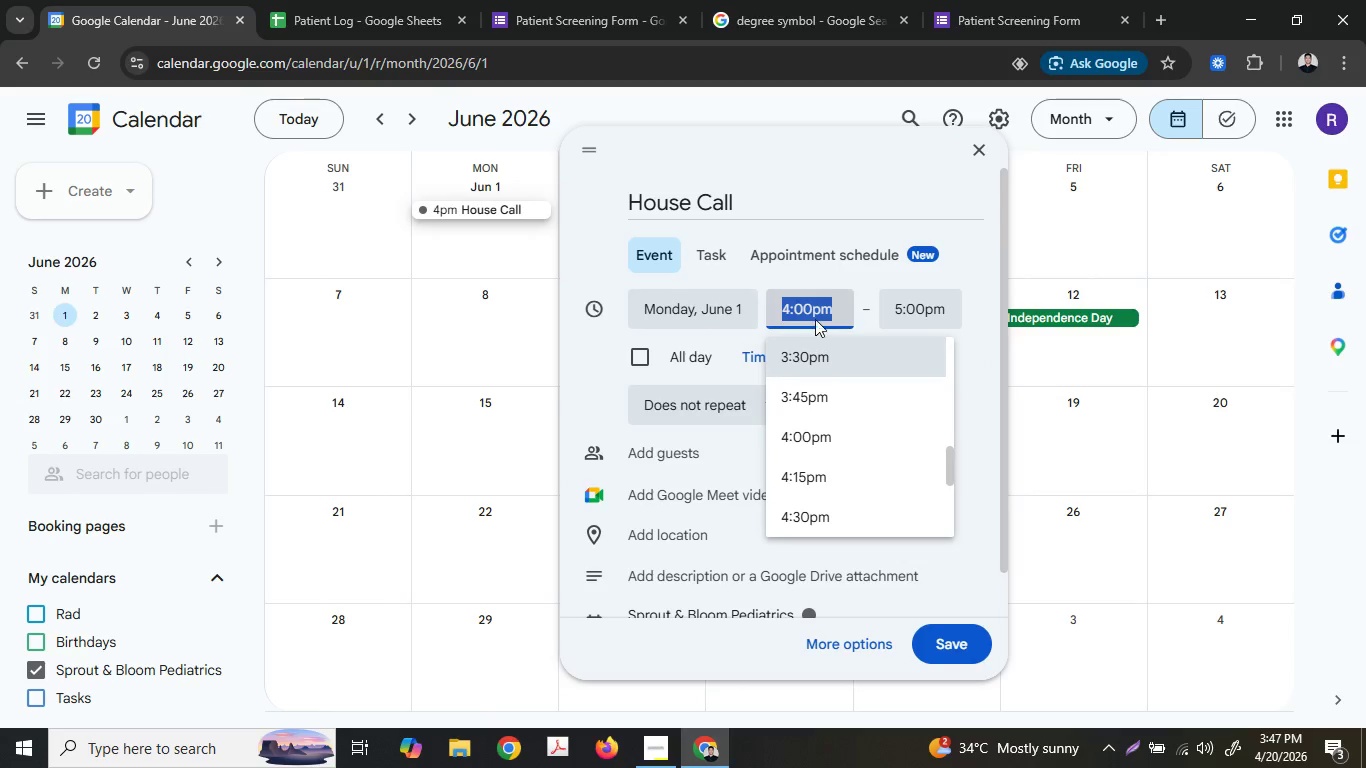 
scroll: coordinate [861, 422], scroll_direction: up, amount: 9.0
 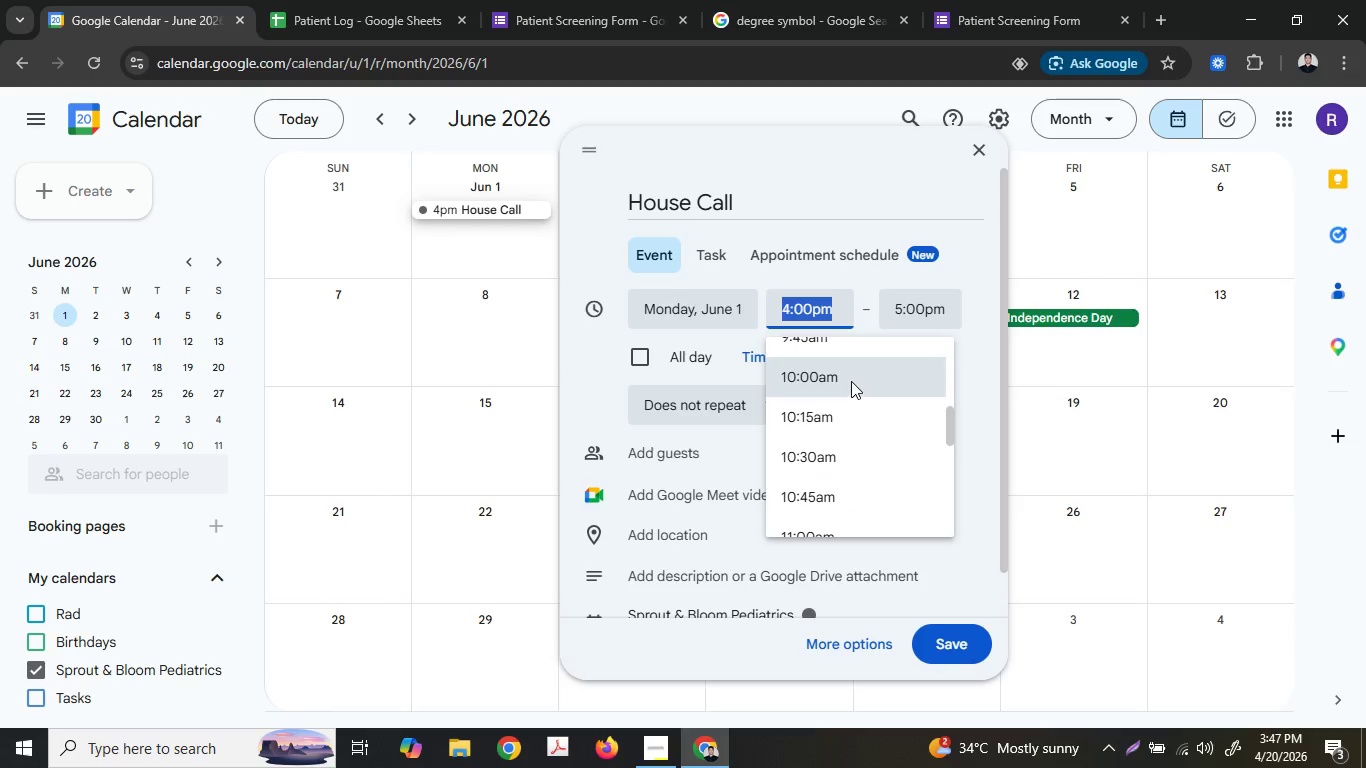 
left_click_drag(start_coordinate=[851, 380], to_coordinate=[868, 453])
 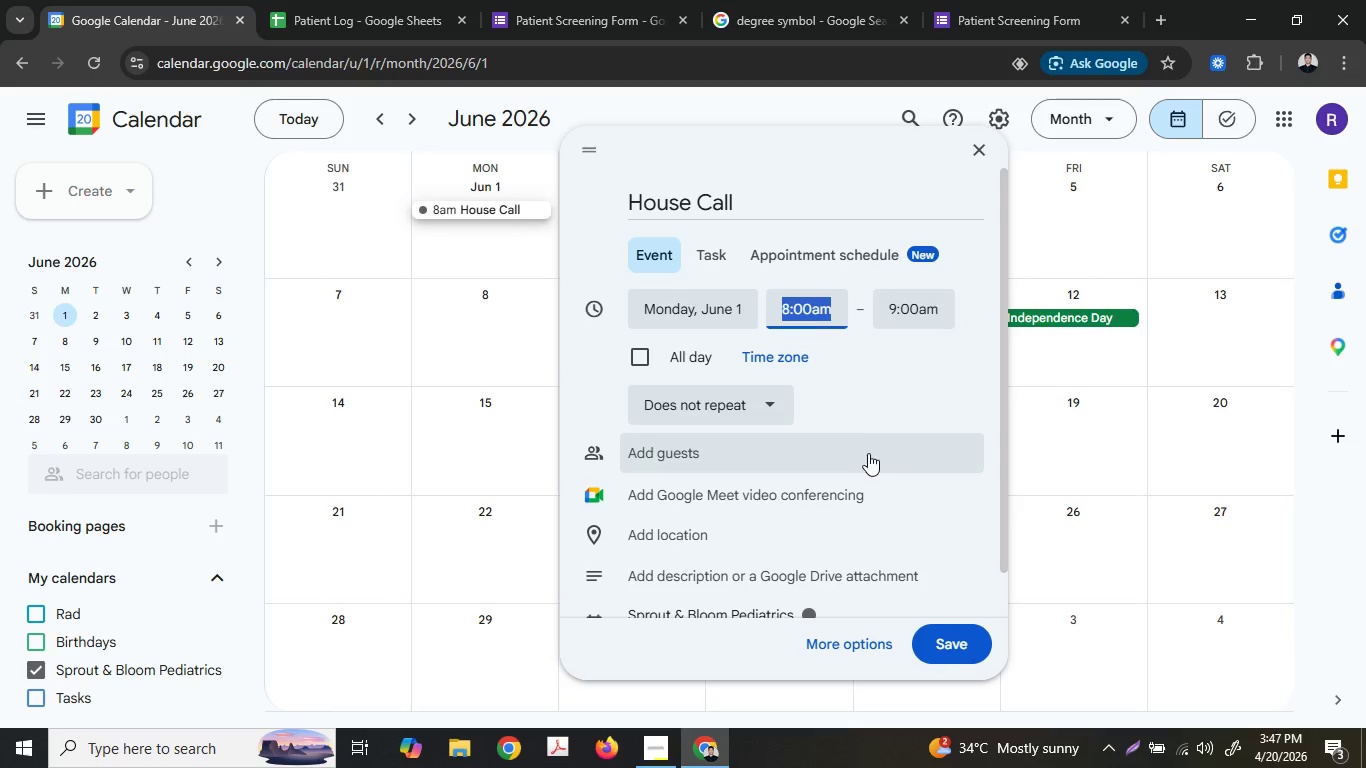 
scroll: coordinate [836, 371], scroll_direction: up, amount: 4.0
 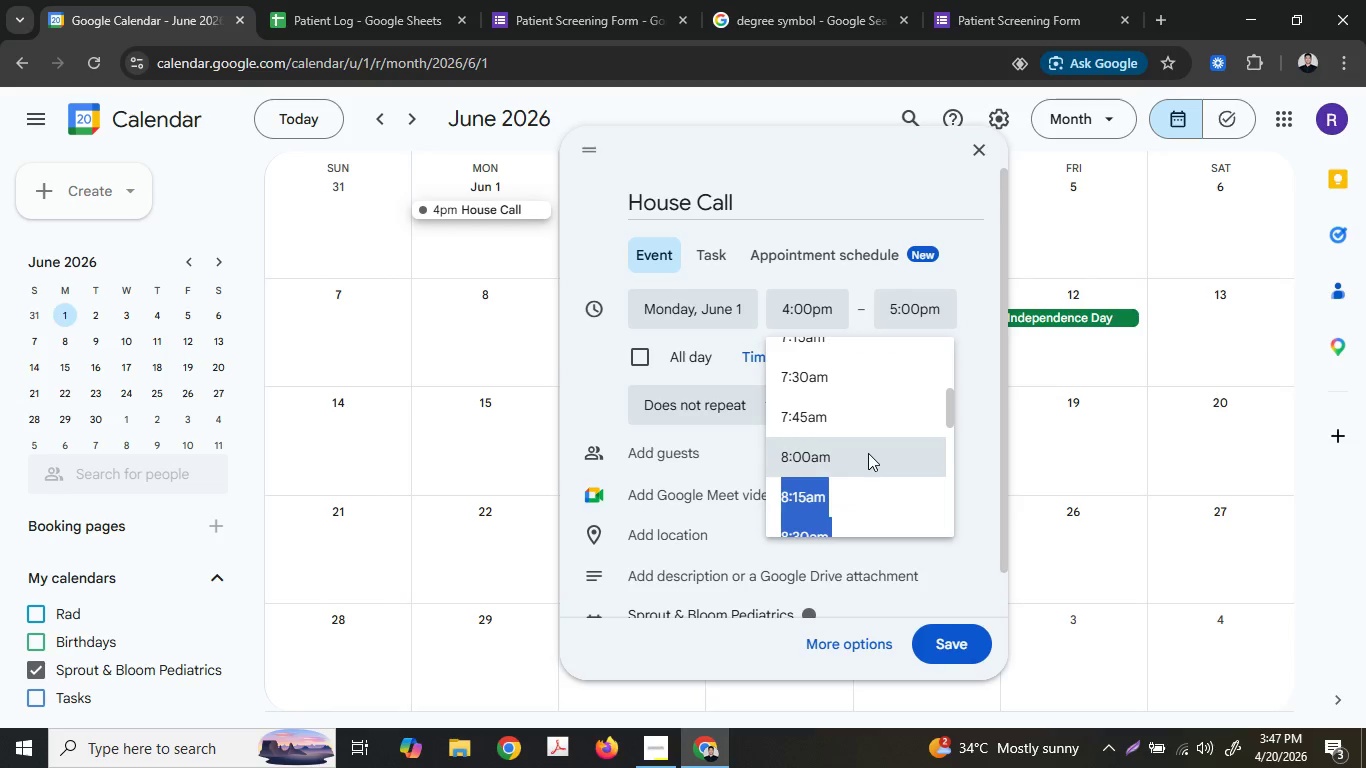 
left_click([868, 453])
 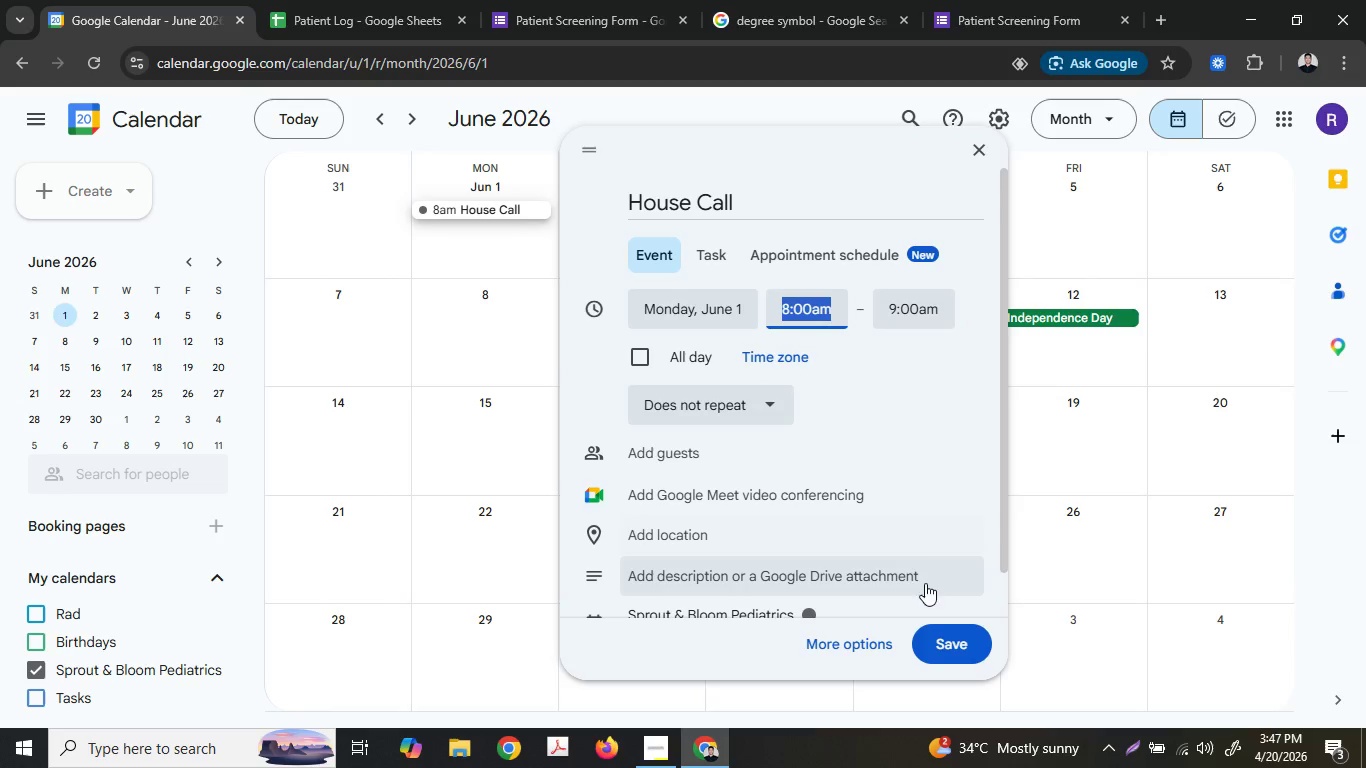 
left_click([957, 658])
 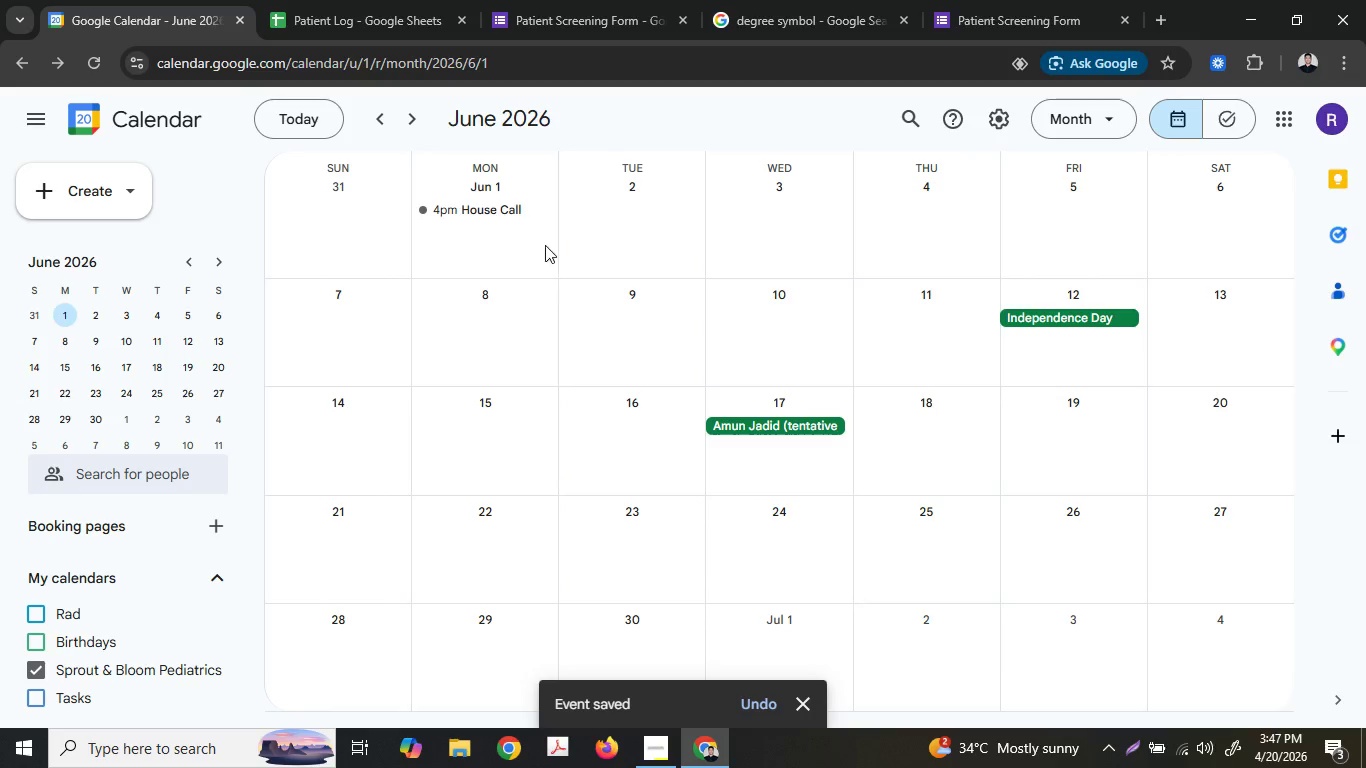 
mouse_move([532, 216])
 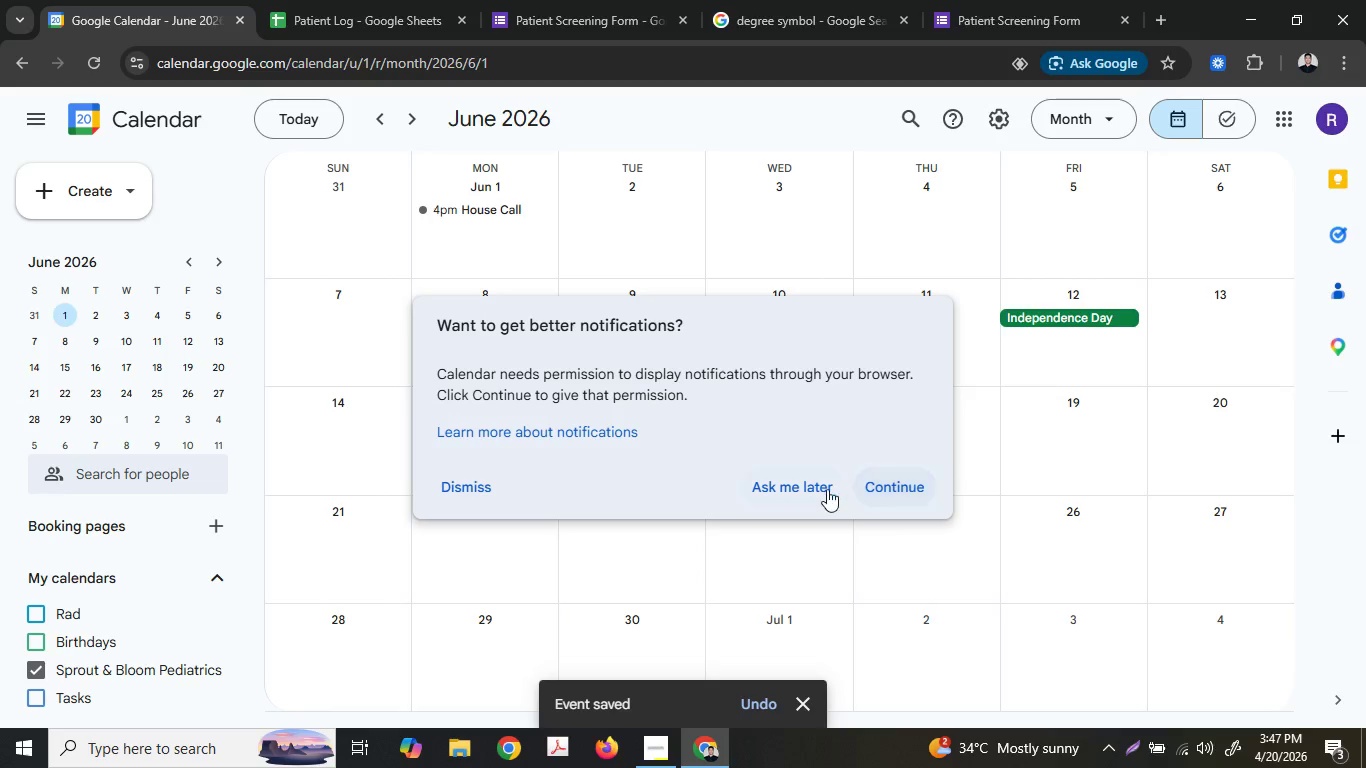 
left_click([820, 489])
 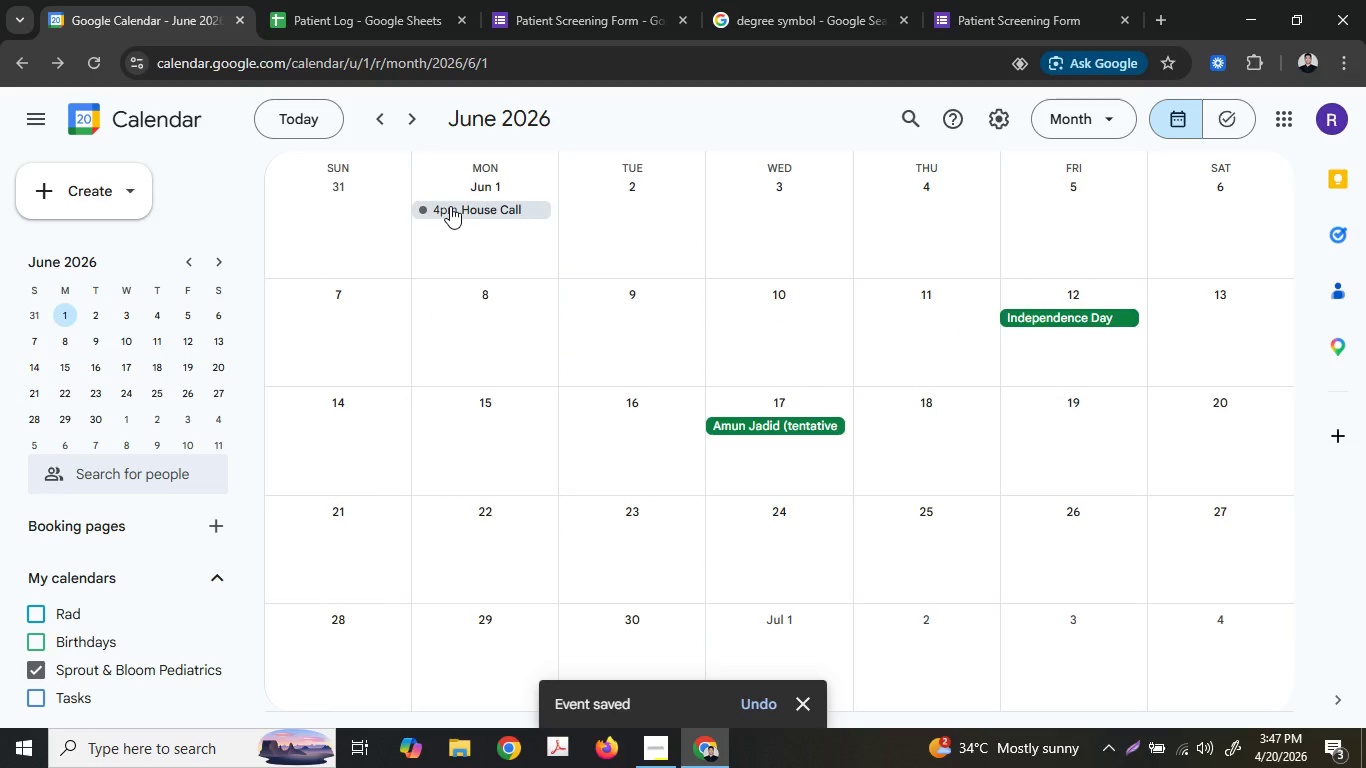 
left_click([450, 206])
 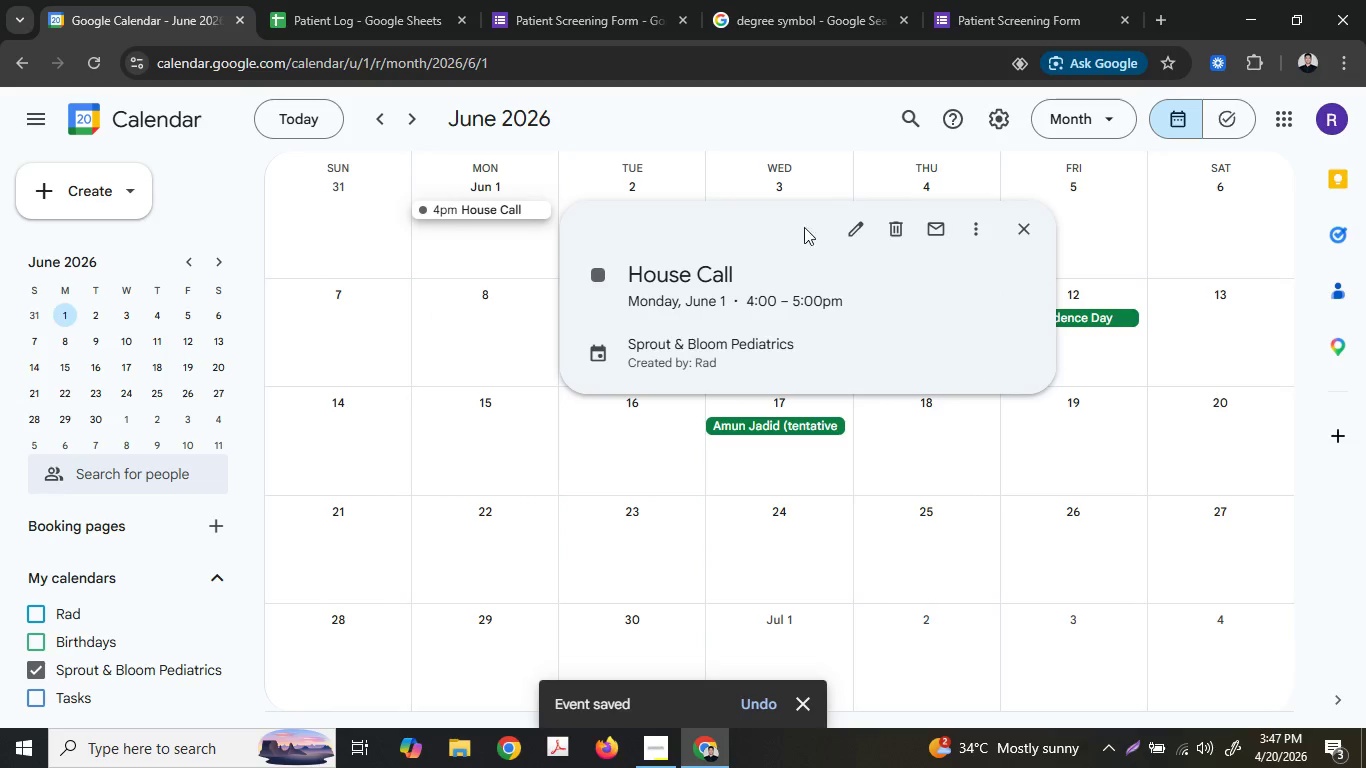 
left_click([871, 217])
 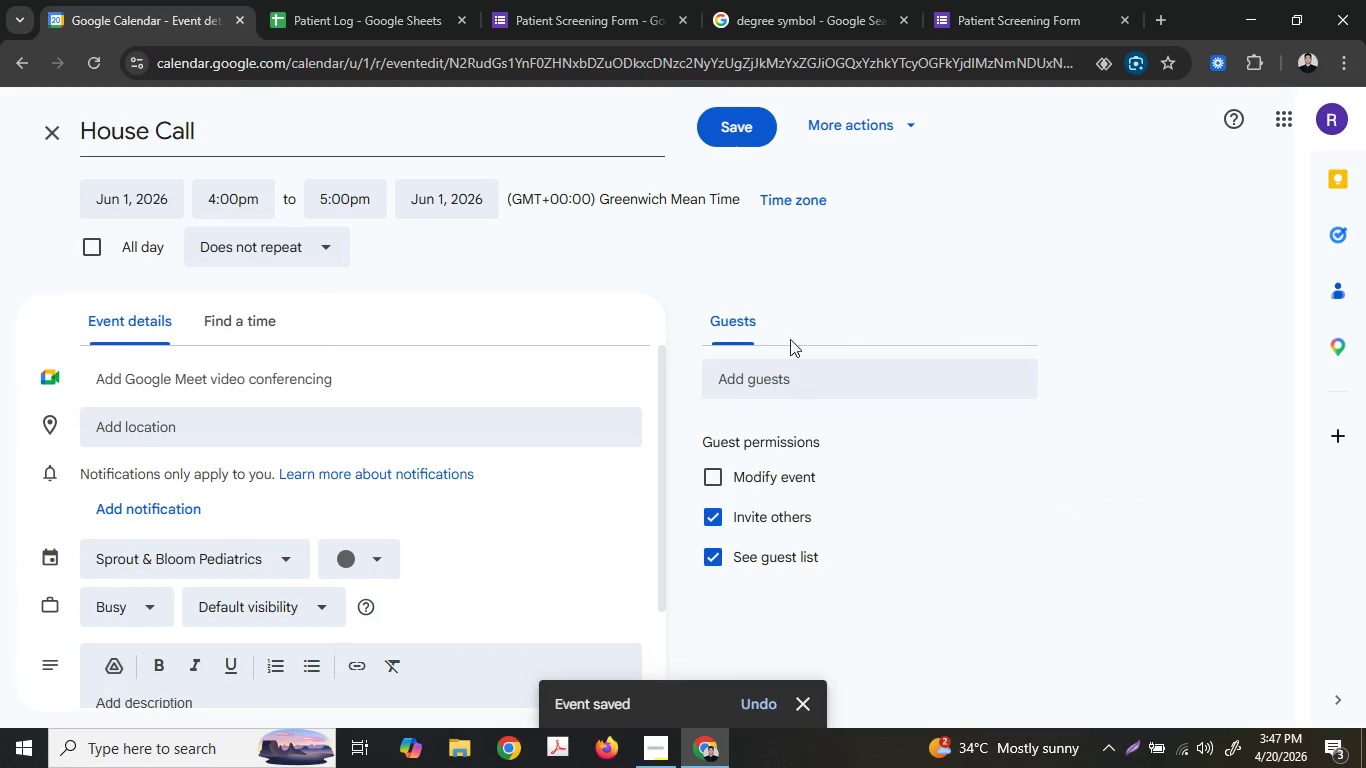 
scroll: coordinate [723, 387], scroll_direction: down, amount: 2.0
 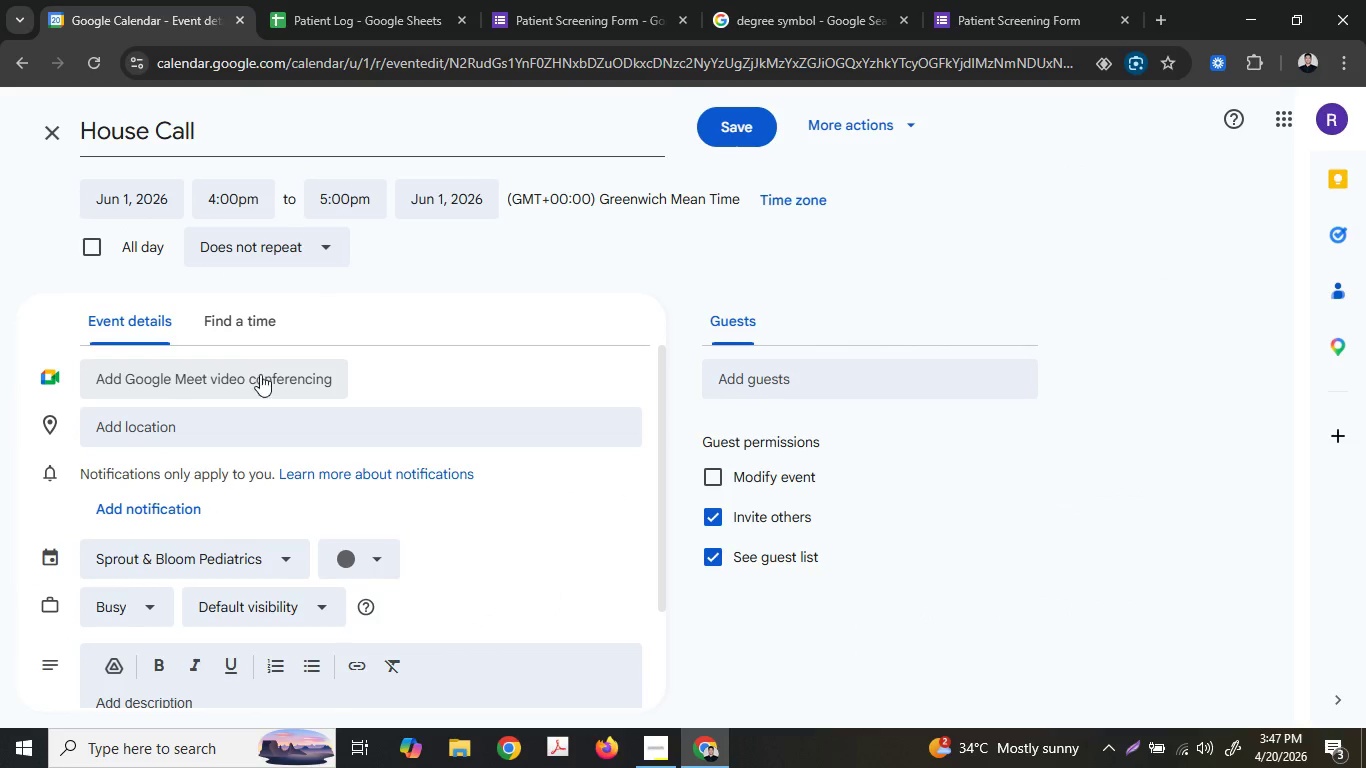 
scroll: coordinate [334, 503], scroll_direction: up, amount: 3.0
 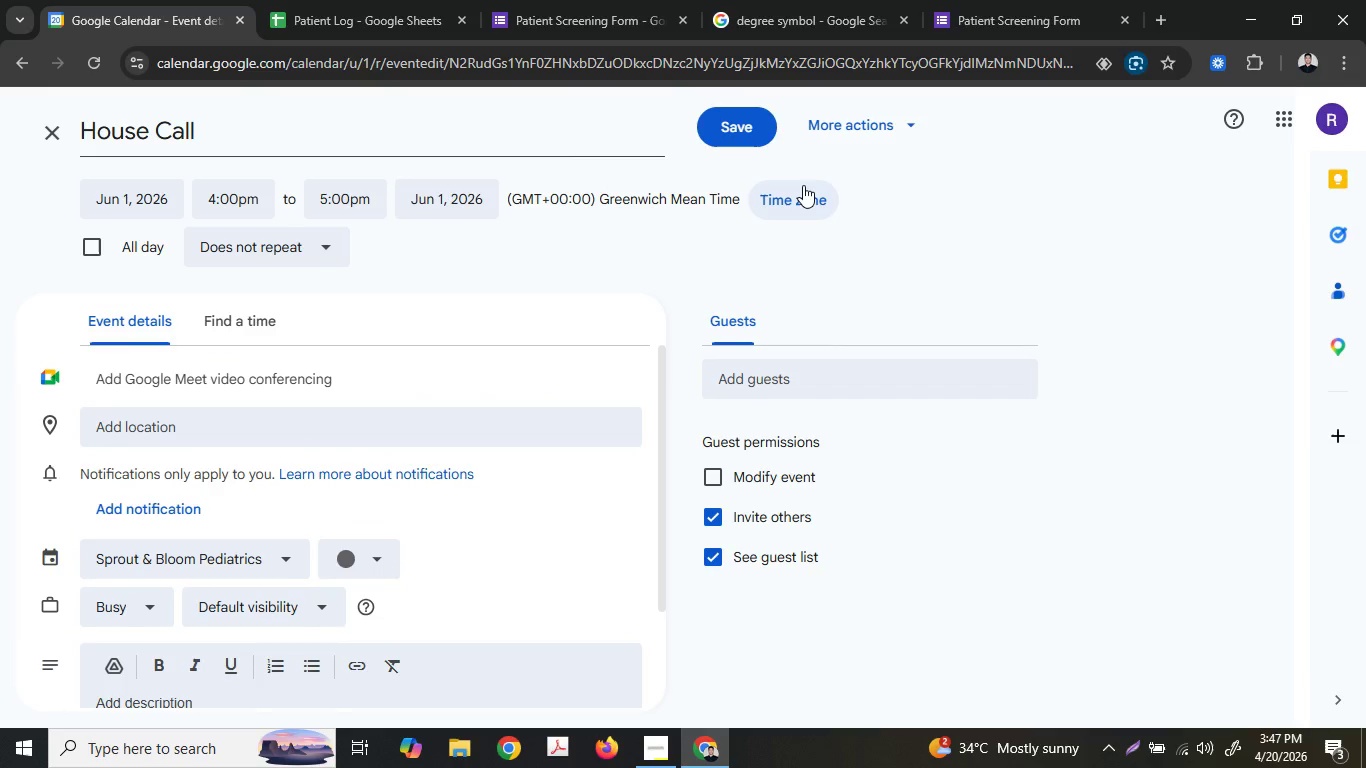 
left_click([814, 194])
 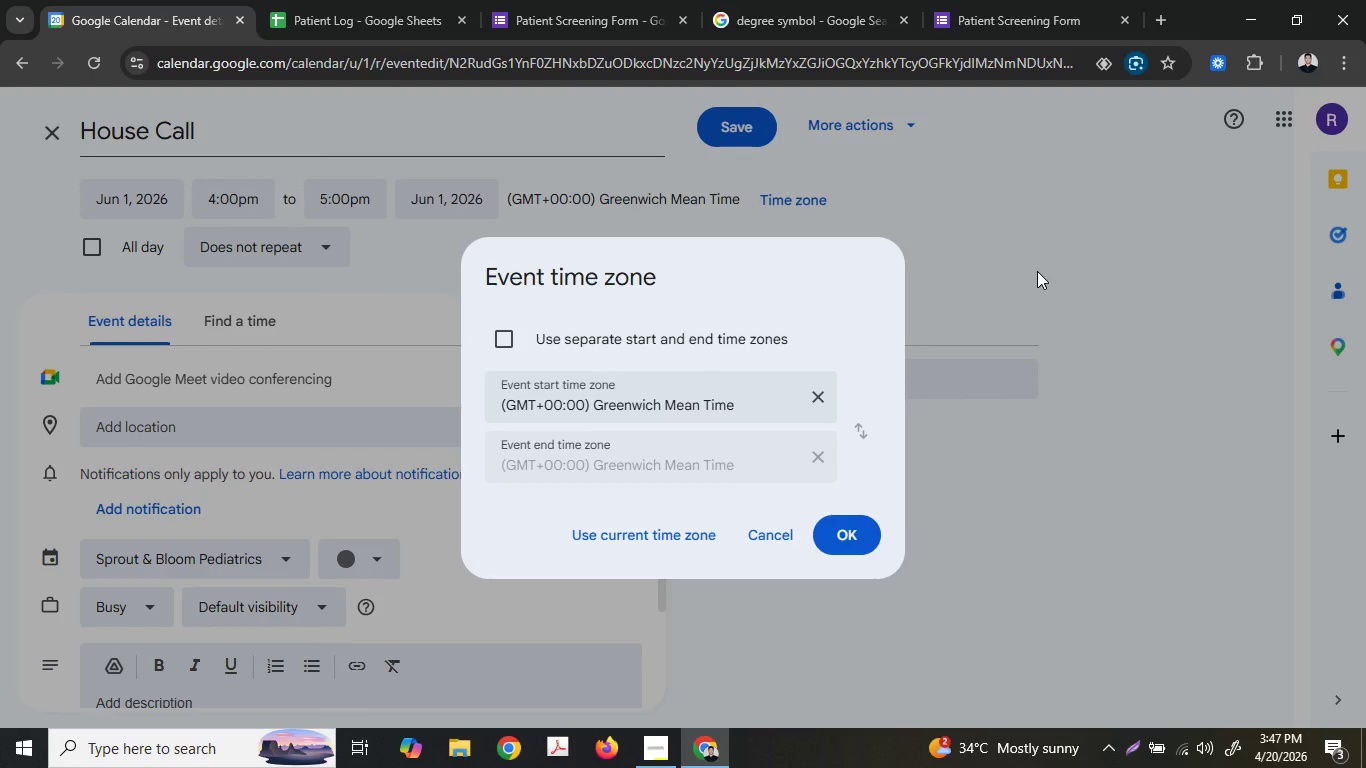 
left_click([1037, 271])
 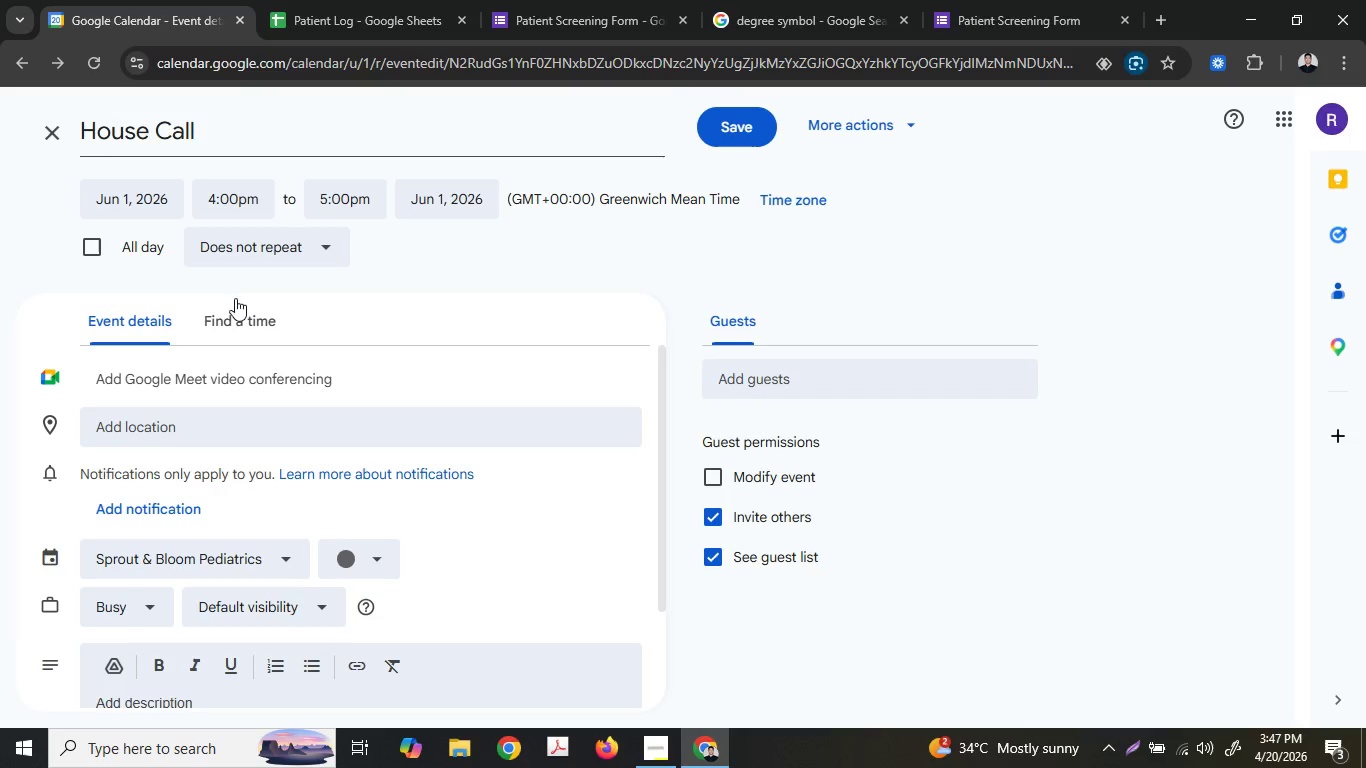 
left_click([244, 199])
 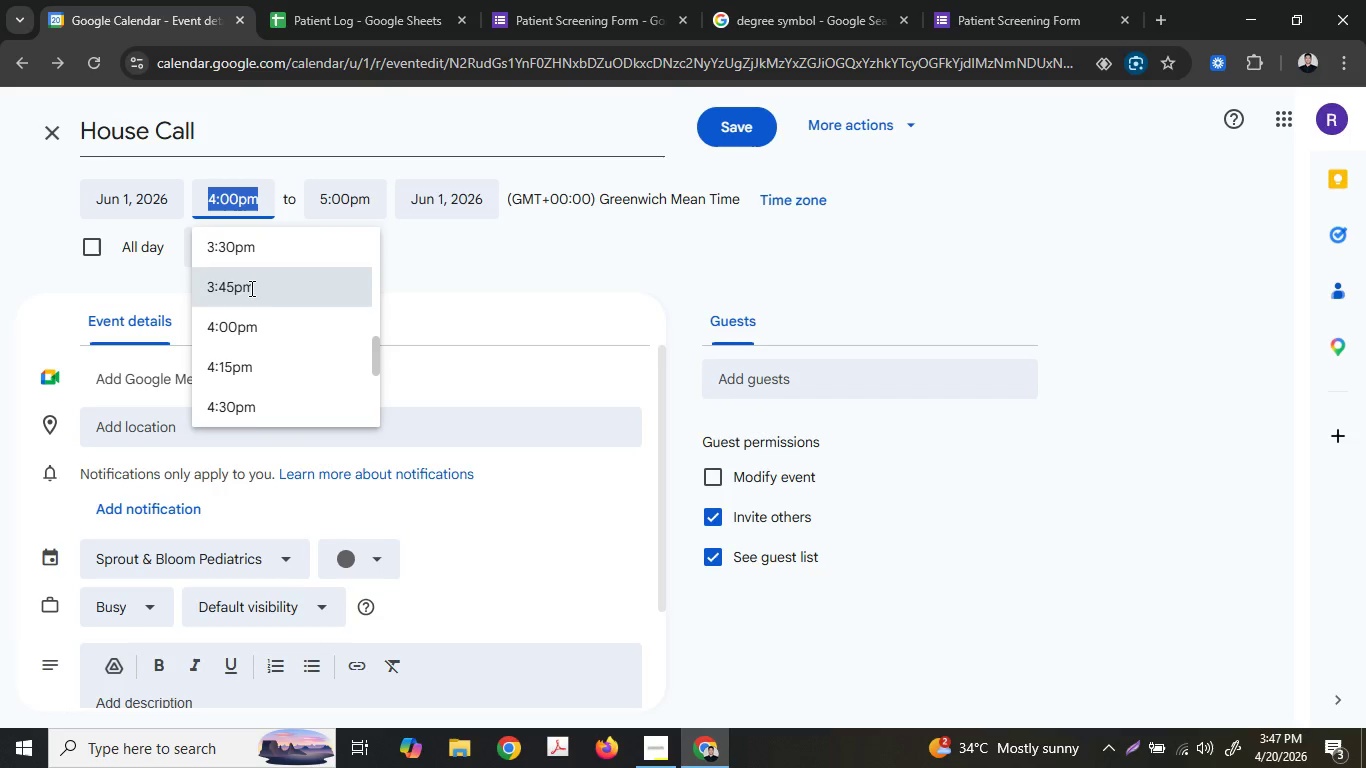 
scroll: coordinate [249, 289], scroll_direction: up, amount: 12.0
 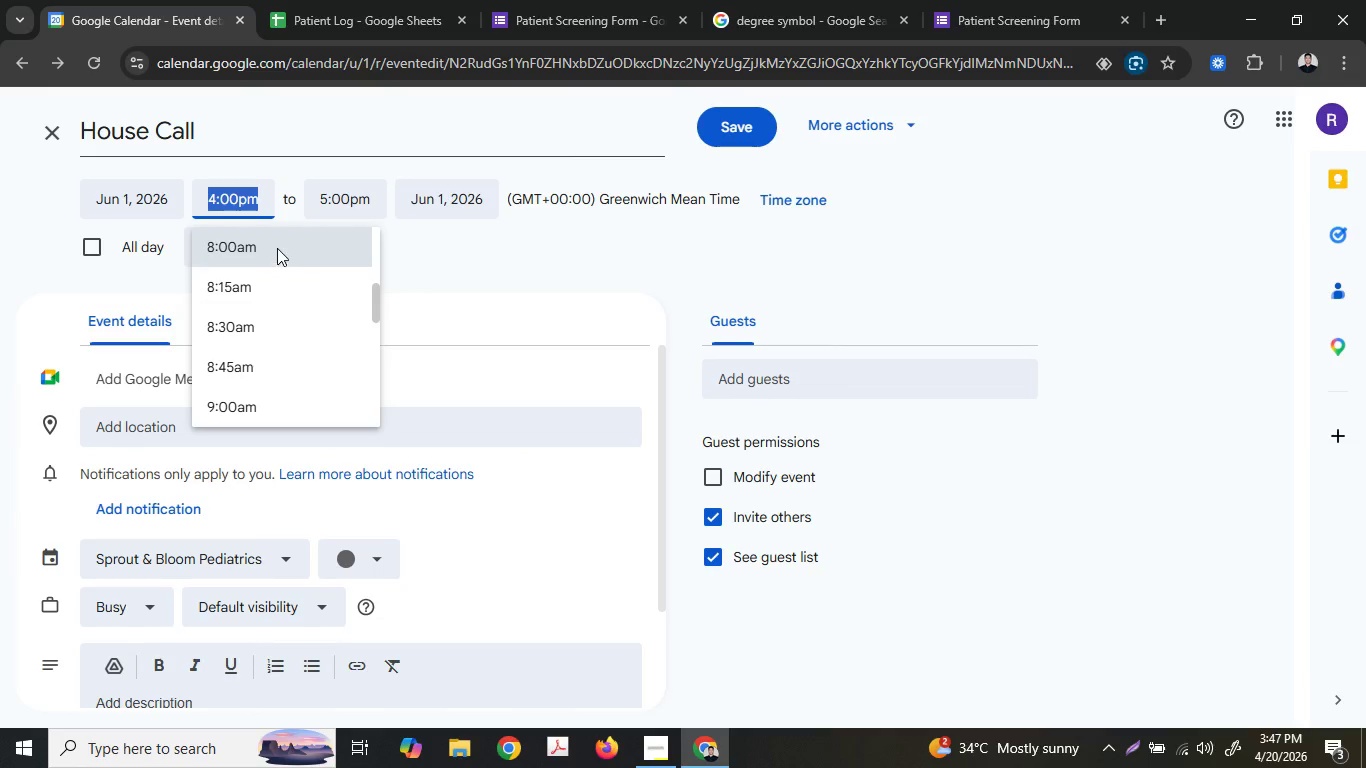 
left_click([277, 248])
 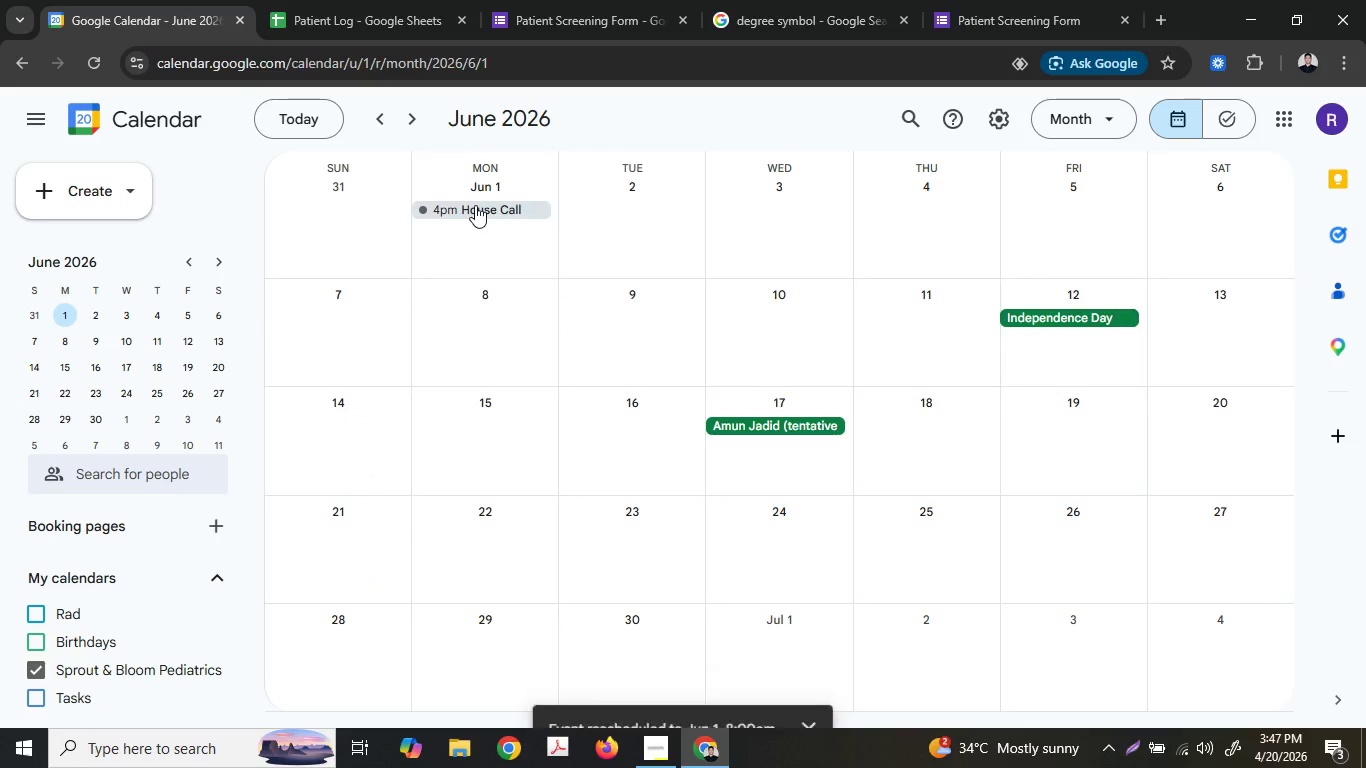 
wait(7.17)
 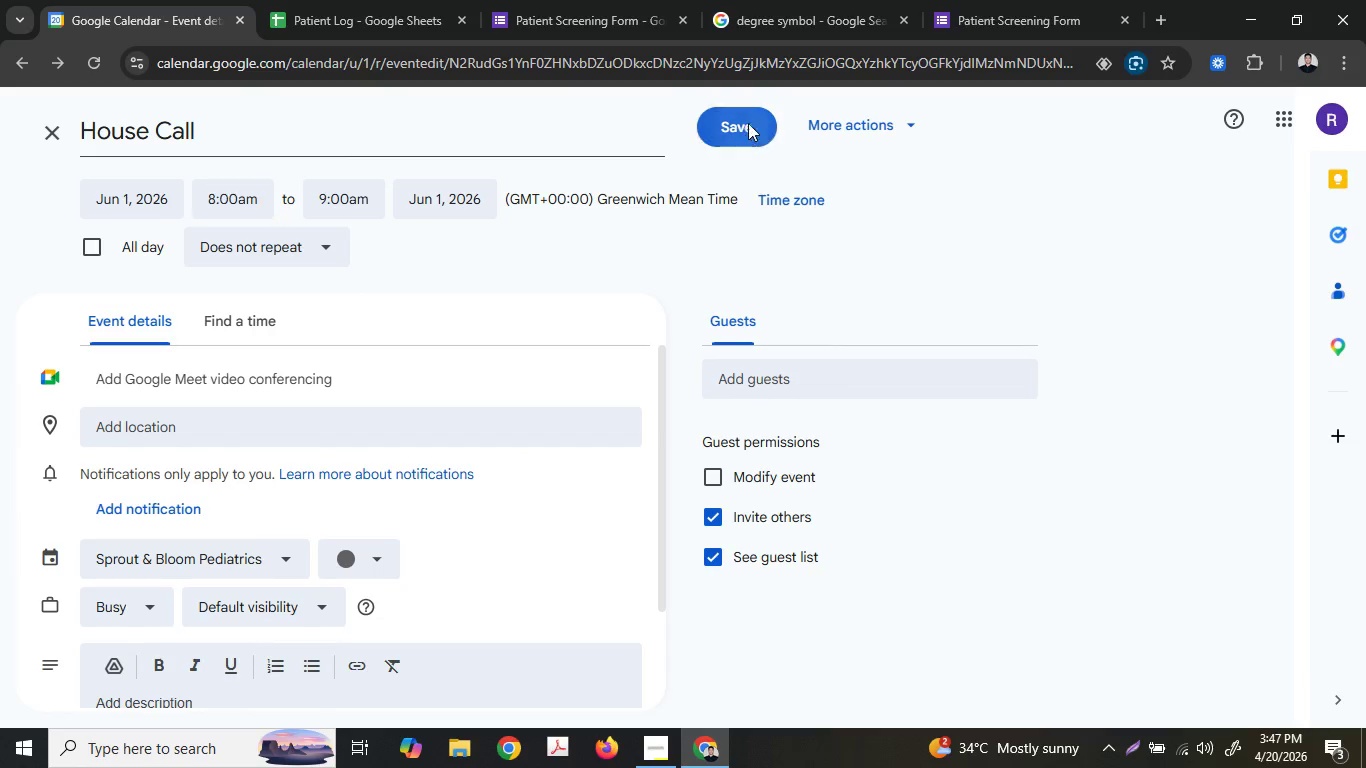 
left_click([988, 114])
 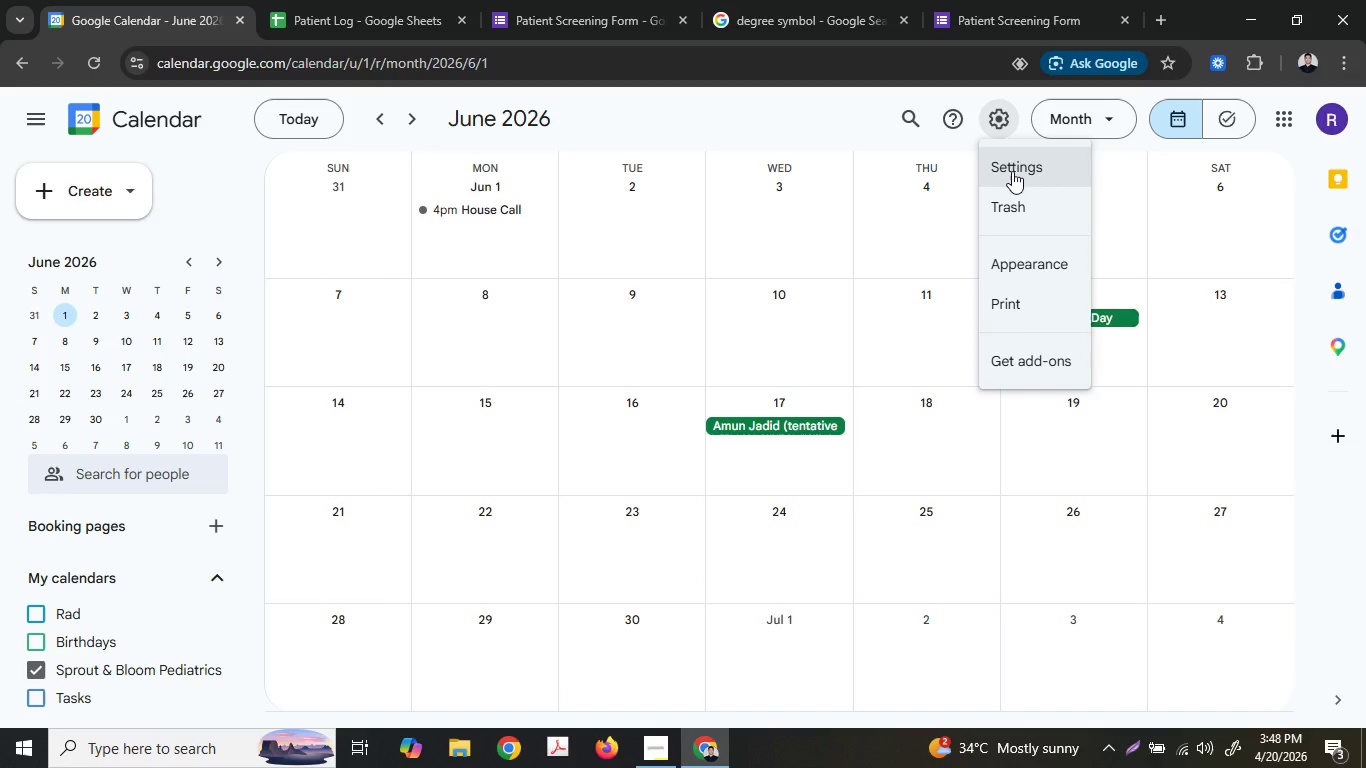 
left_click([1012, 169])
 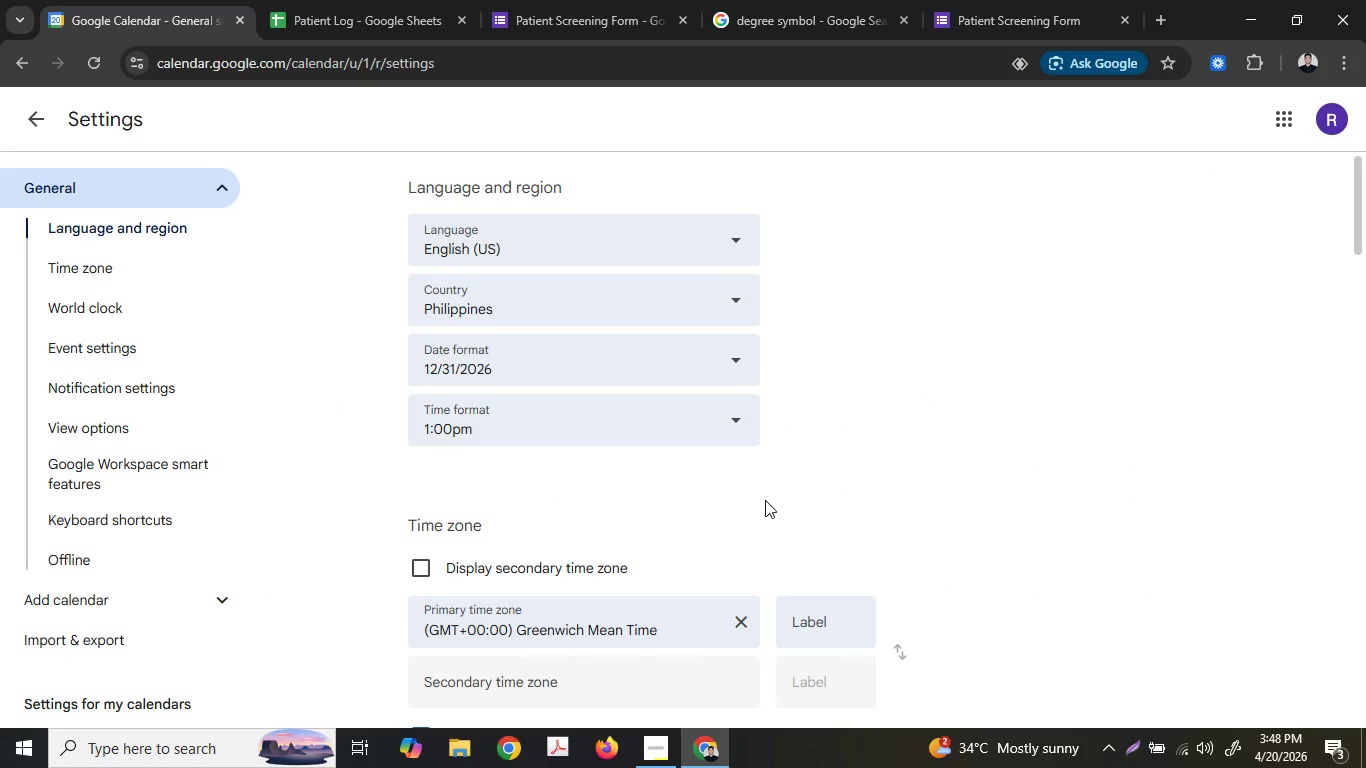 
scroll: coordinate [765, 499], scroll_direction: none, amount: 0.0
 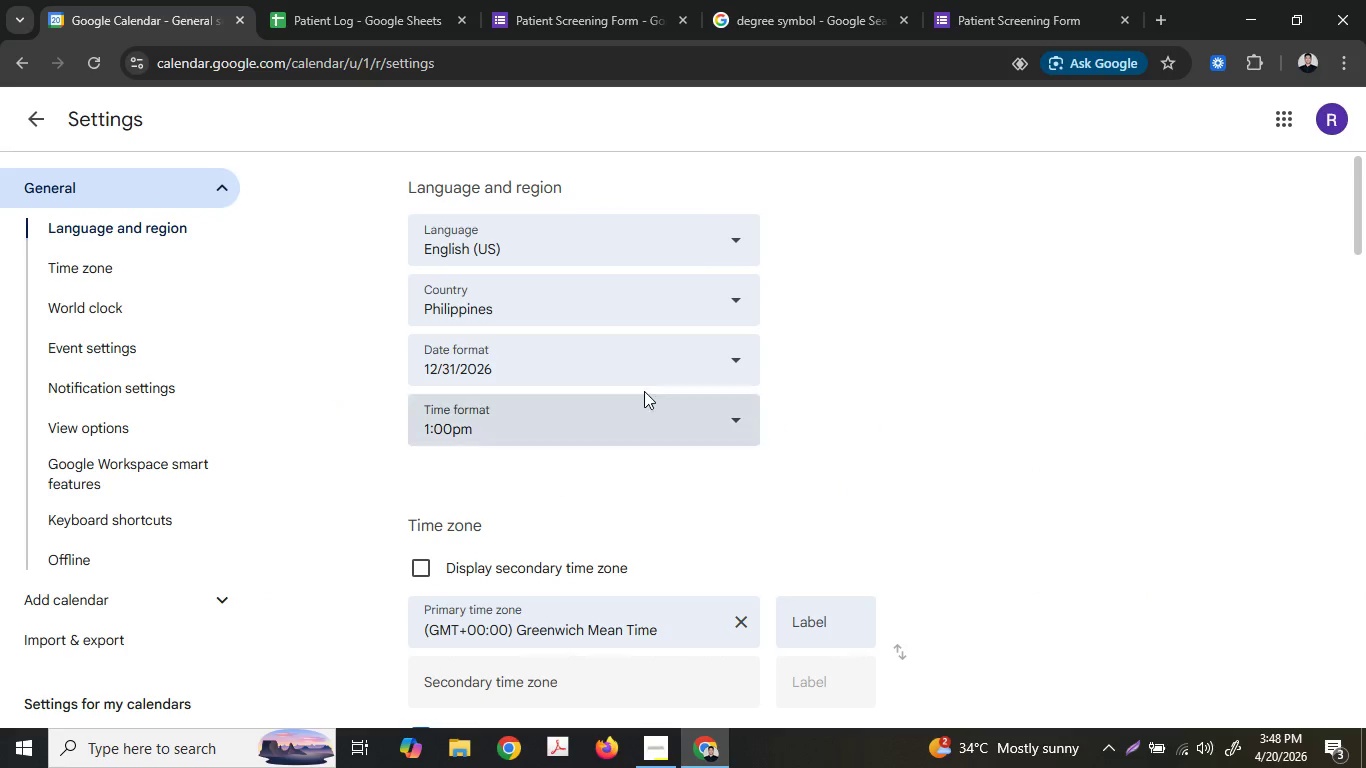 
mouse_move([554, 347])
 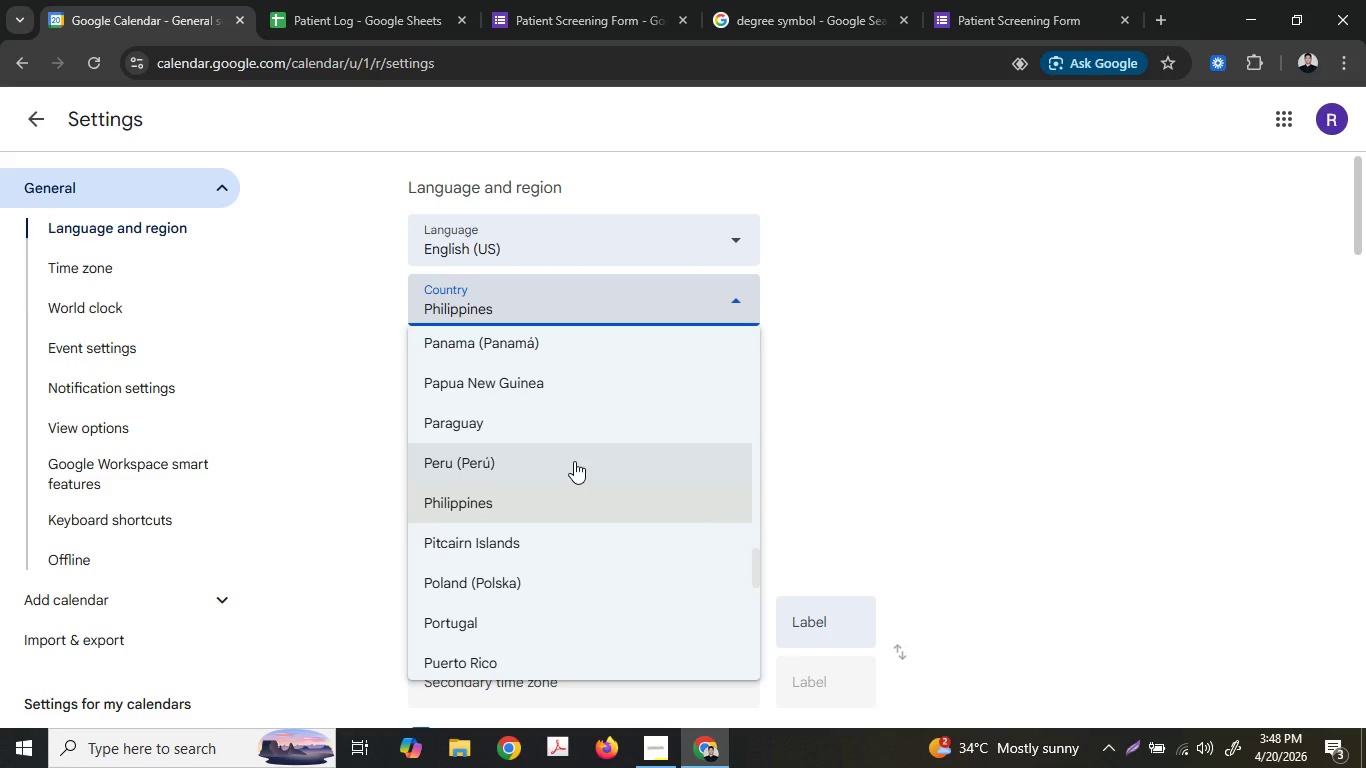 
wait(7.5)
 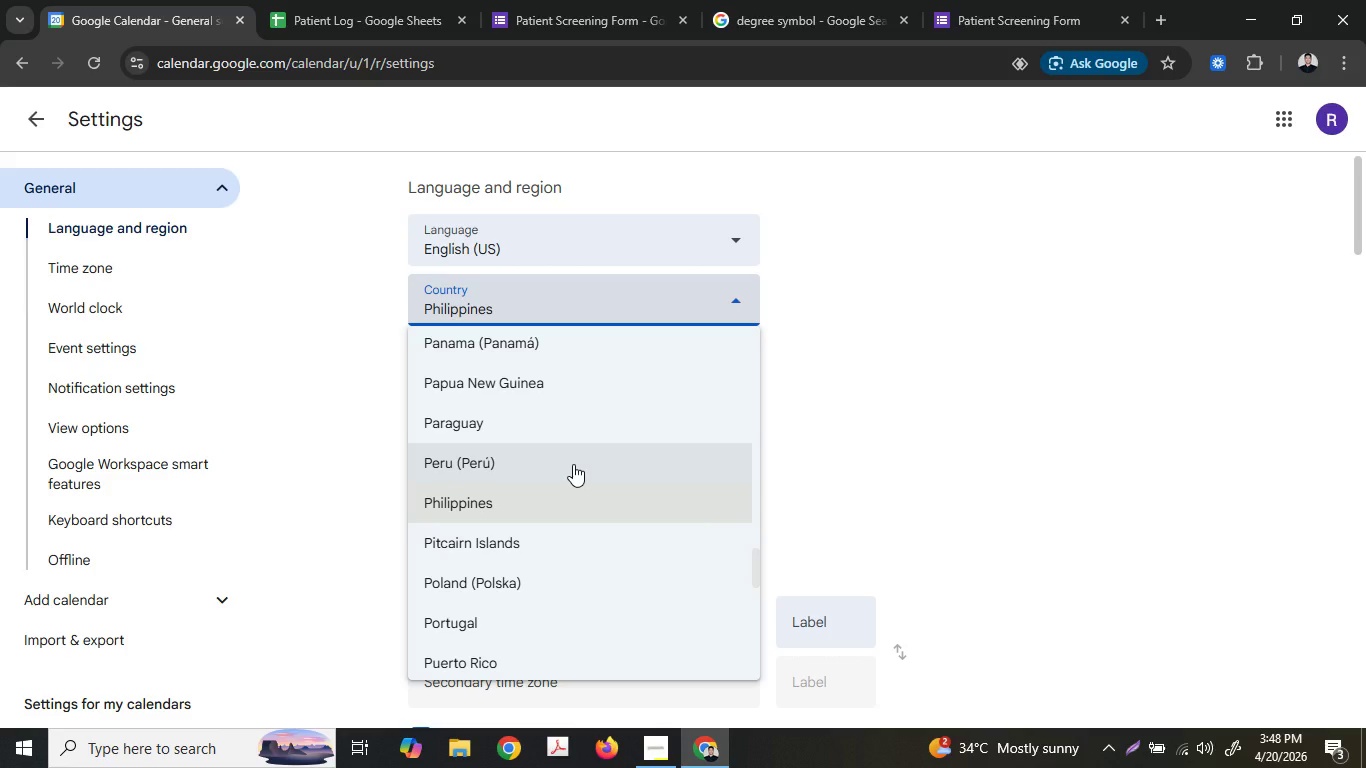 
type(un)
 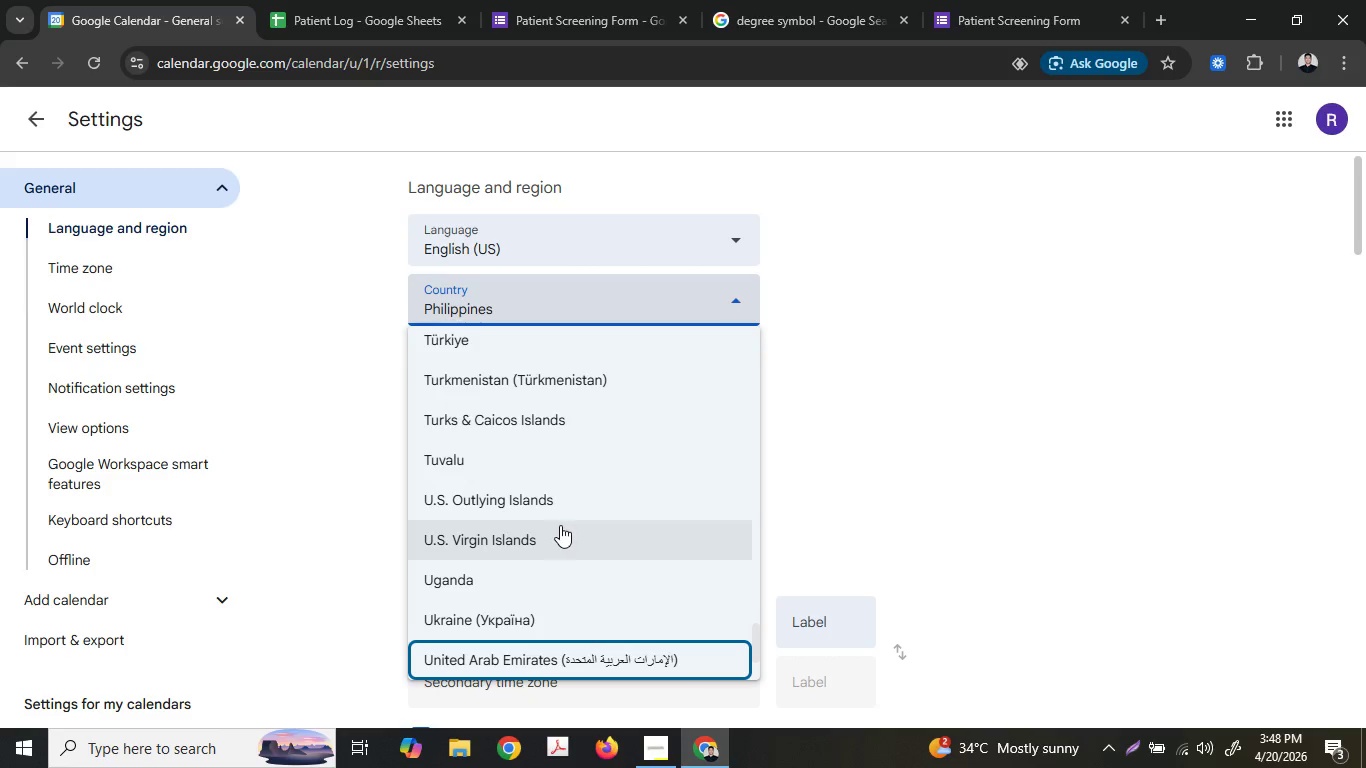 
scroll: coordinate [560, 525], scroll_direction: down, amount: 1.0
 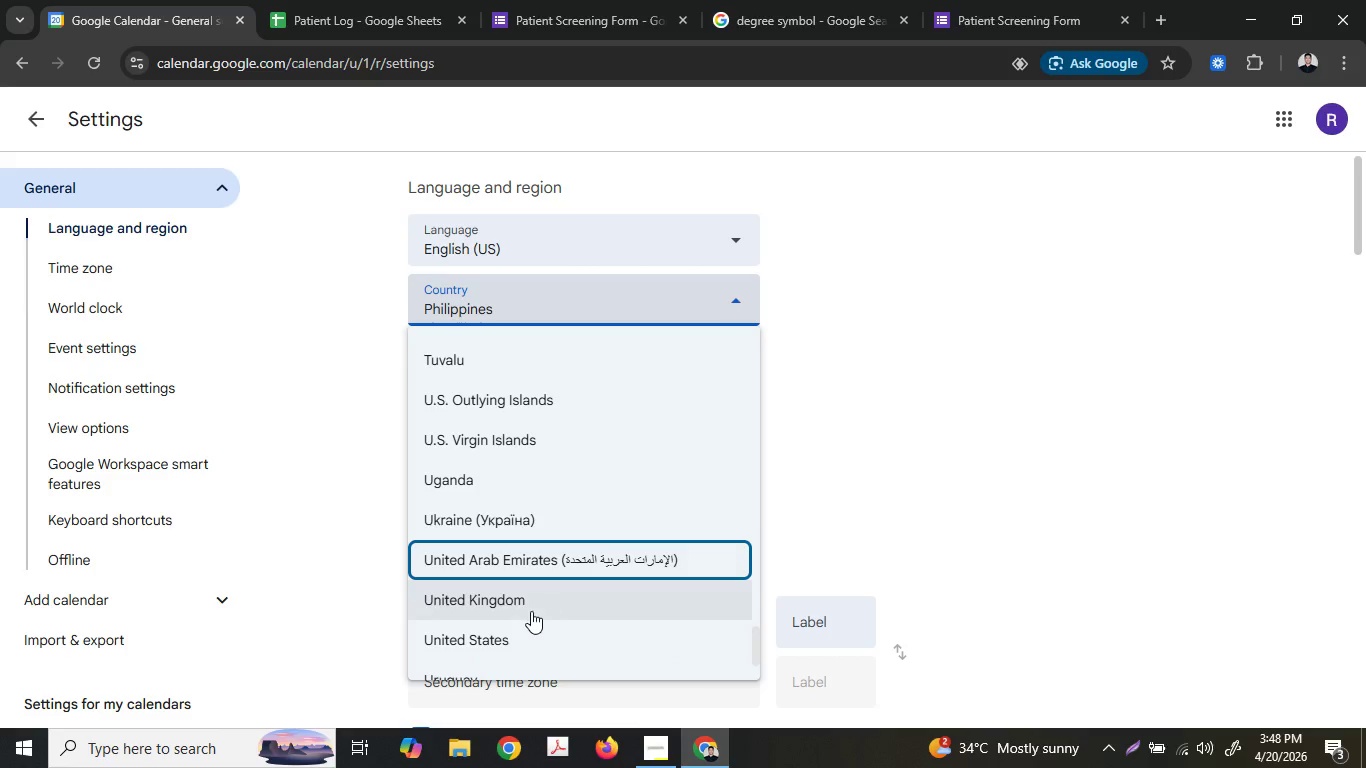 
left_click([531, 608])
 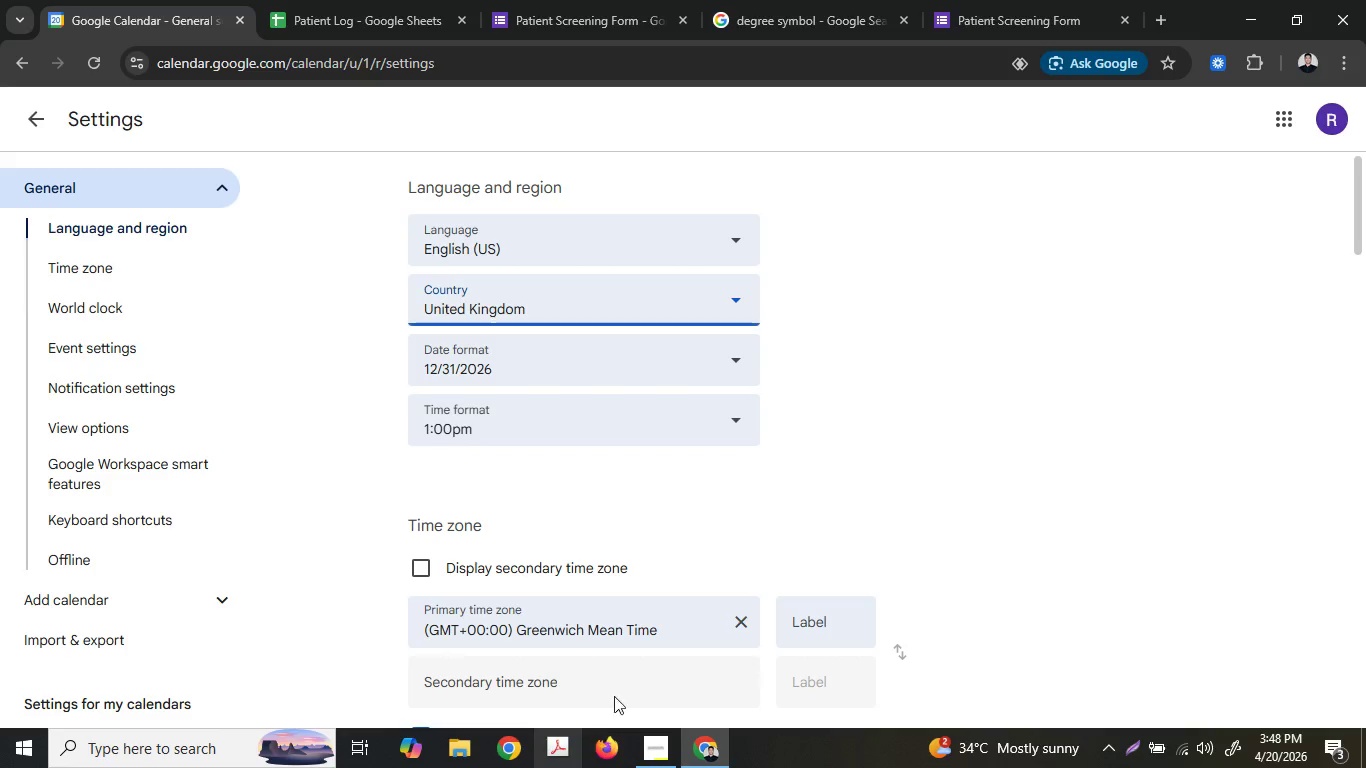 
scroll: coordinate [606, 459], scroll_direction: down, amount: 3.0
 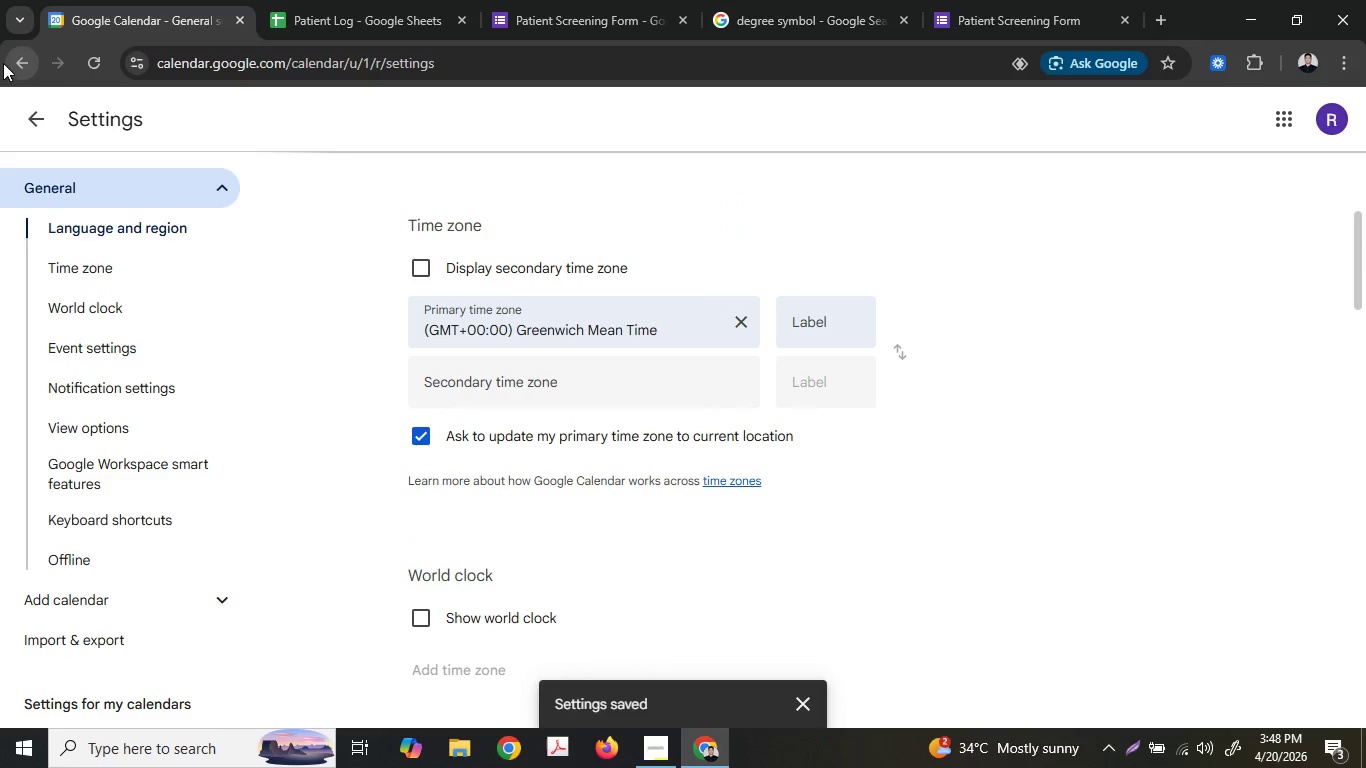 
left_click([19, 117])
 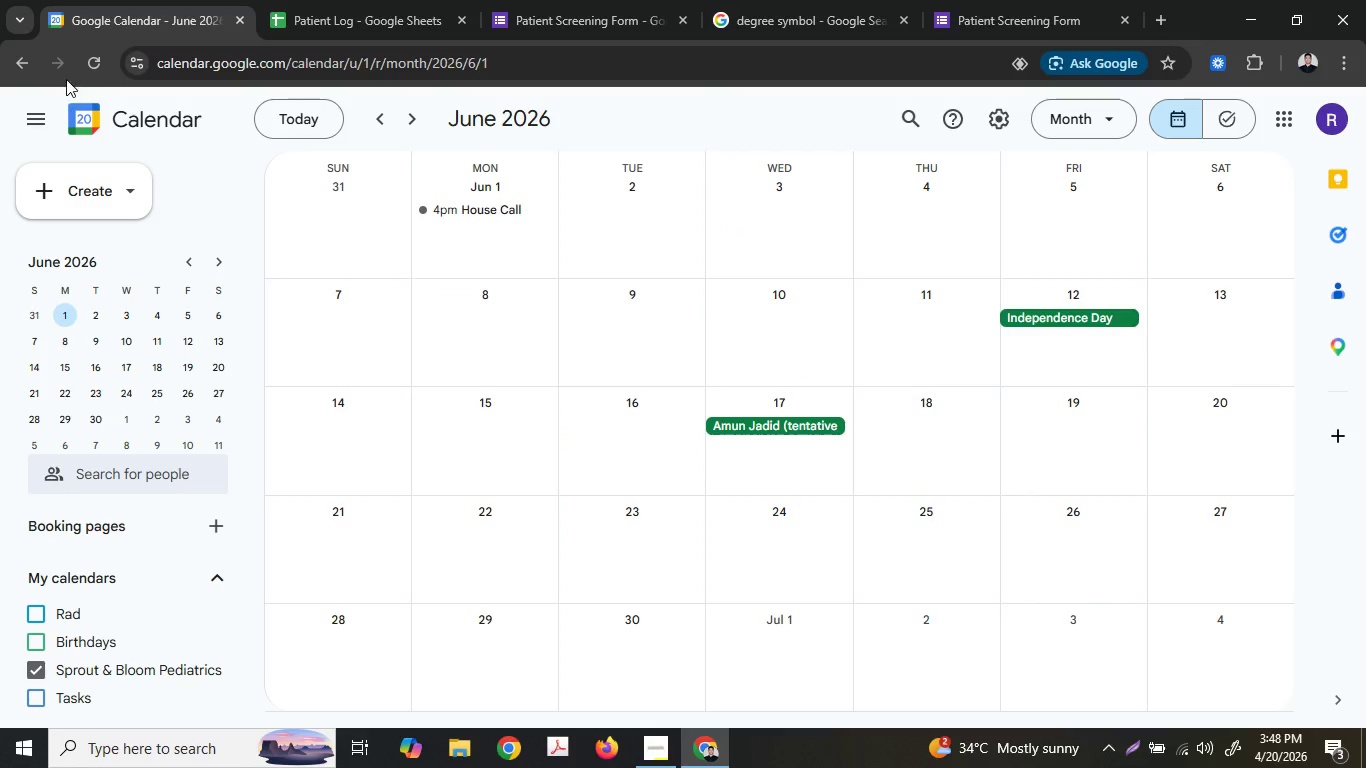 
left_click([101, 59])
 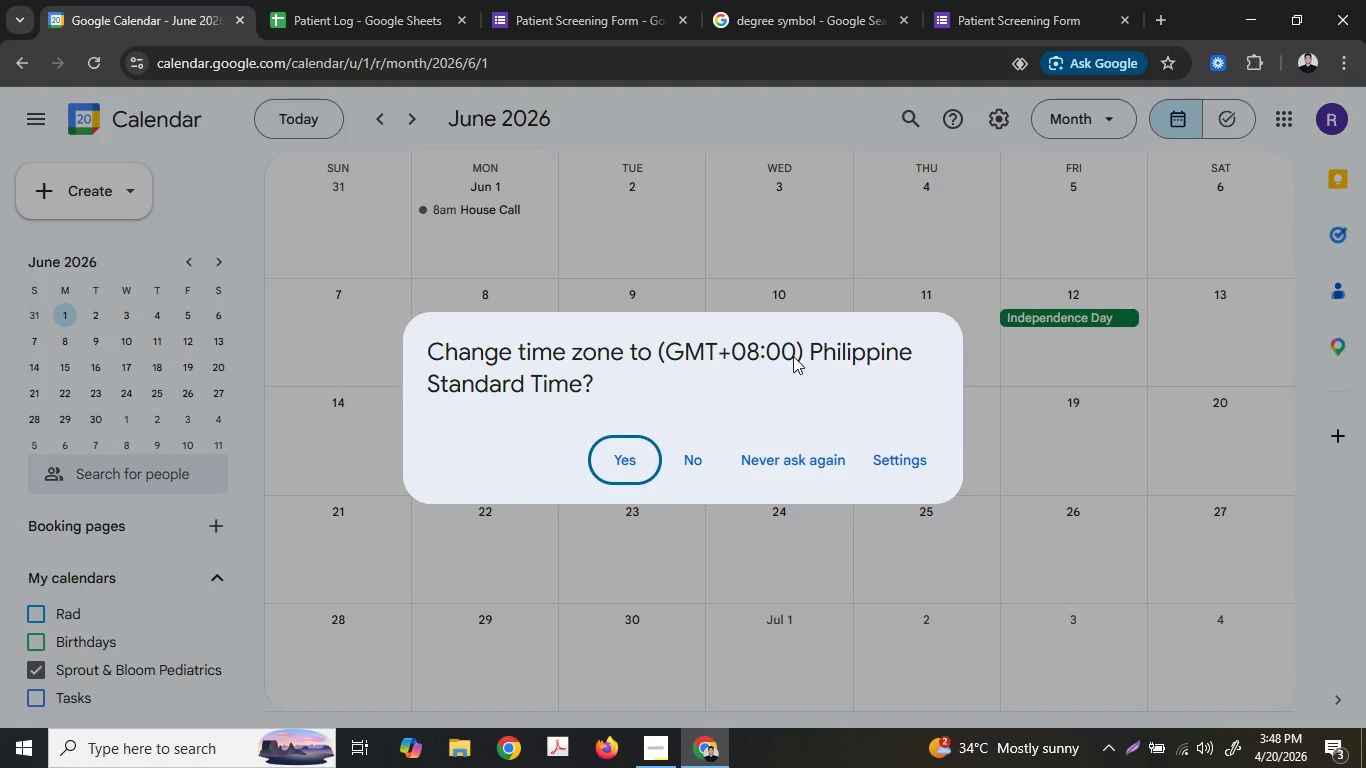 
wait(7.19)
 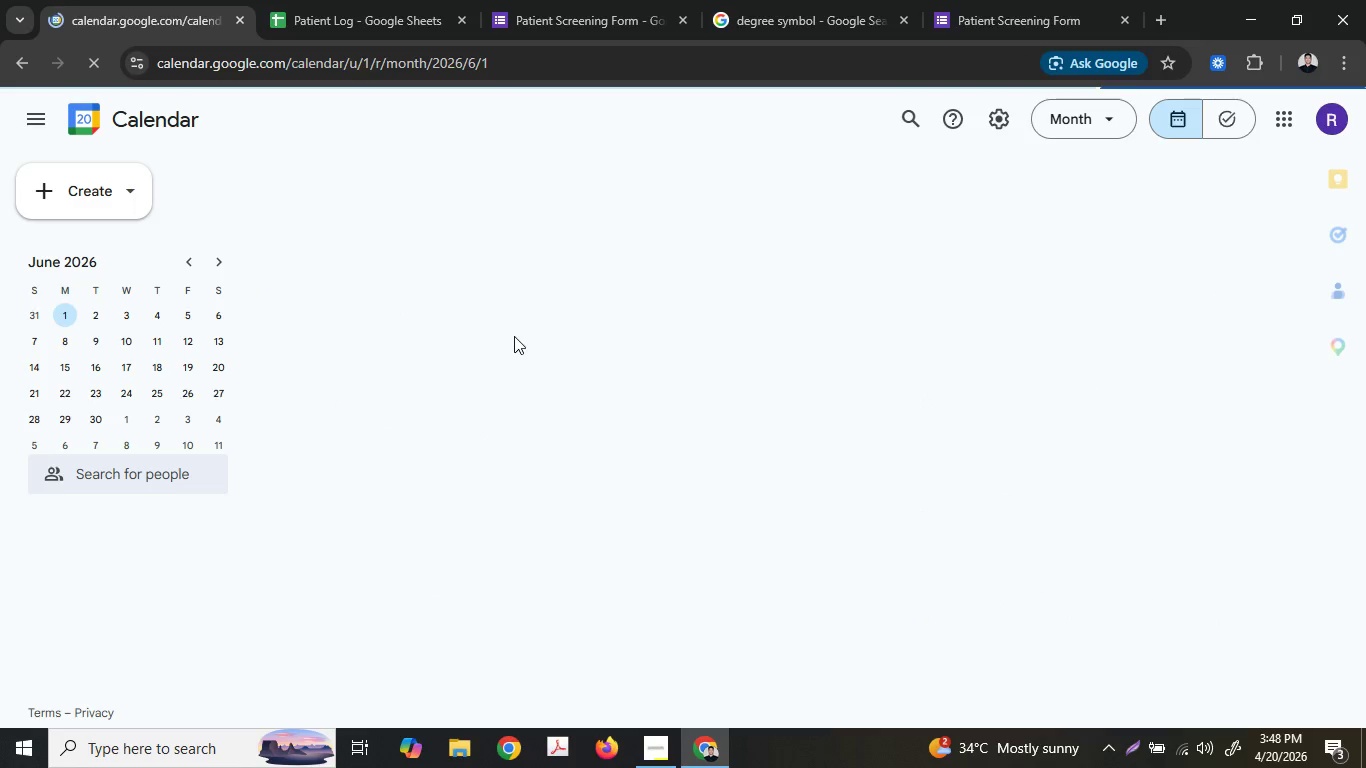 
left_click([786, 464])
 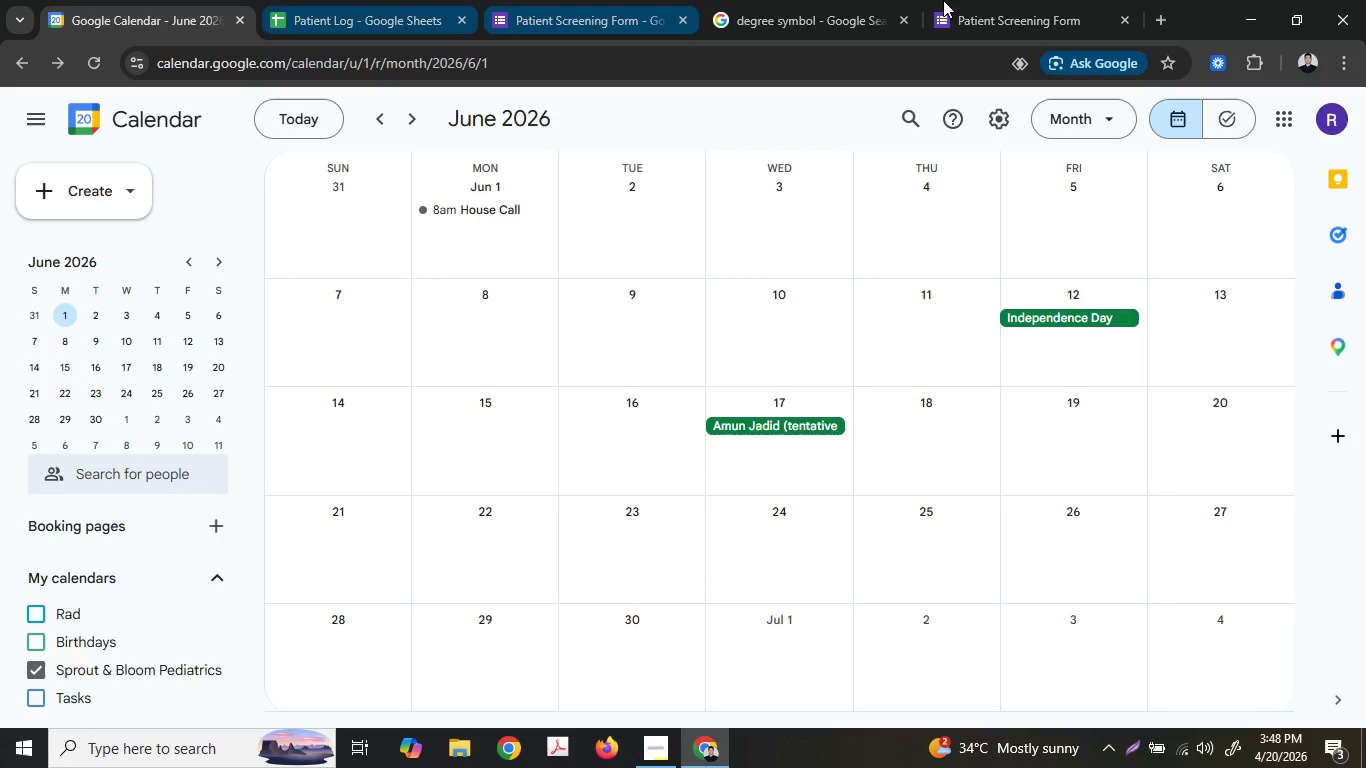 
left_click([1151, 17])
 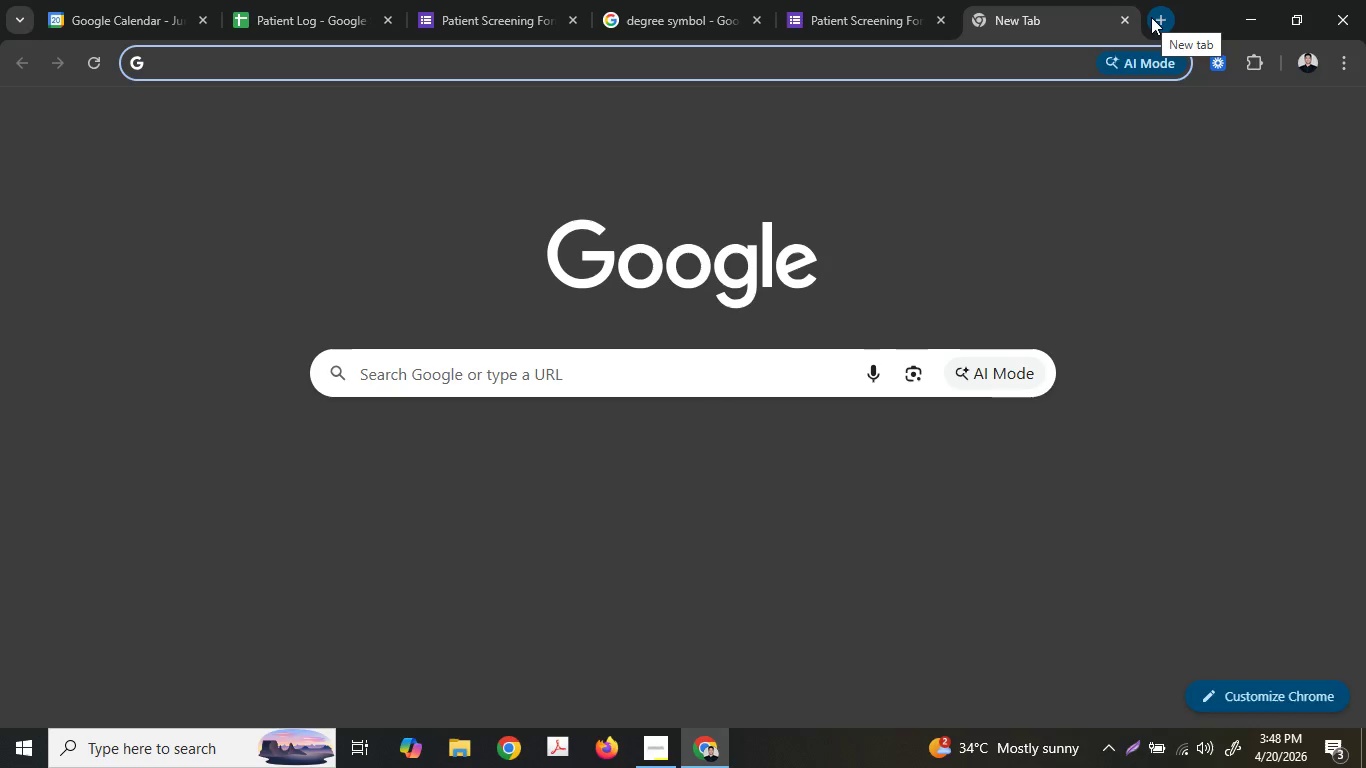 
type(za)
 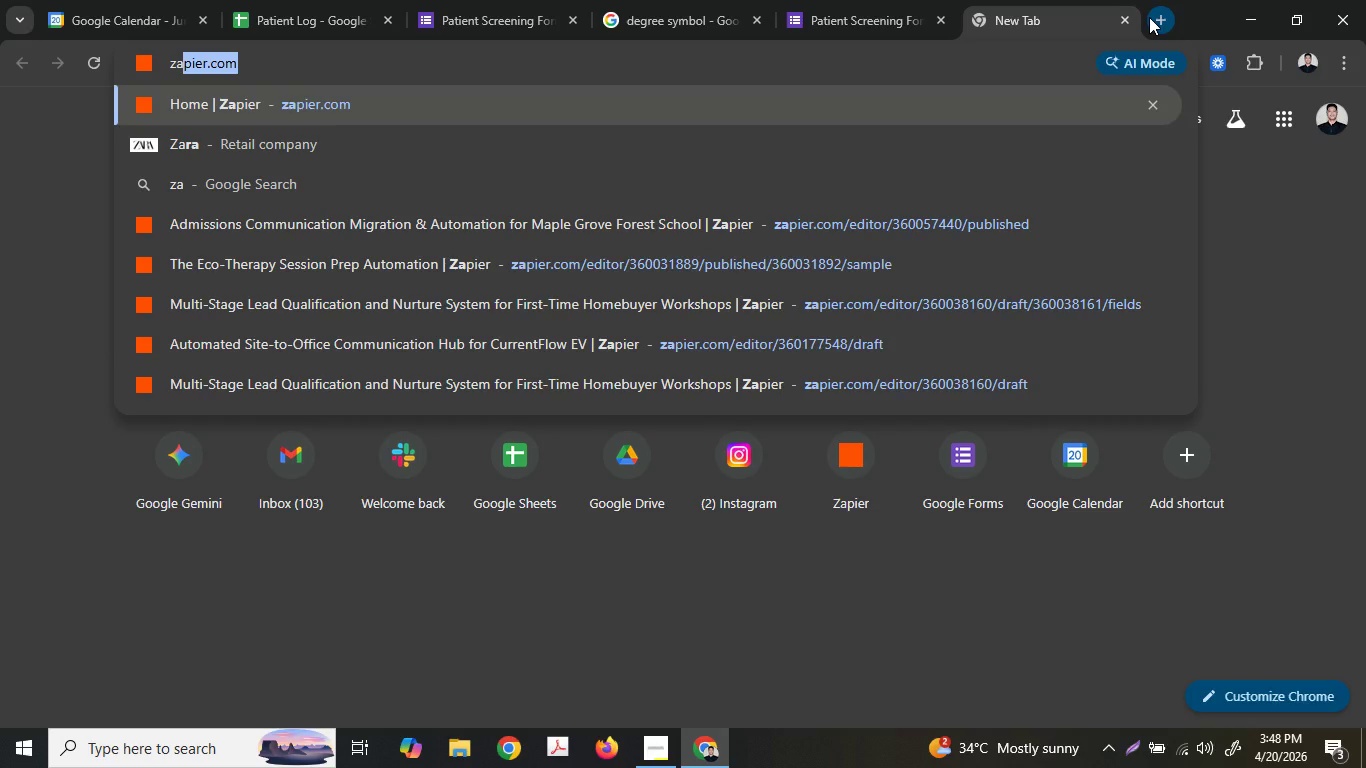 
key(Enter)
 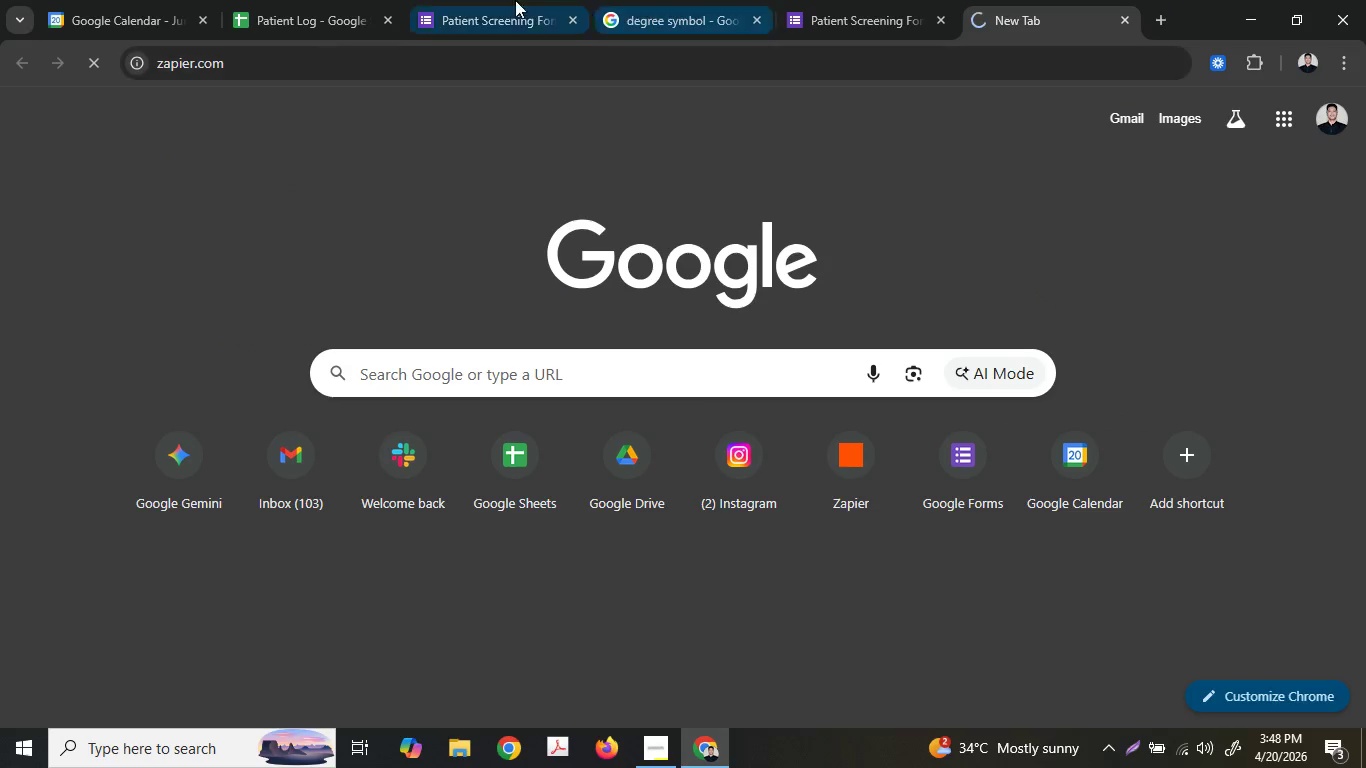 
left_click([349, 0])
 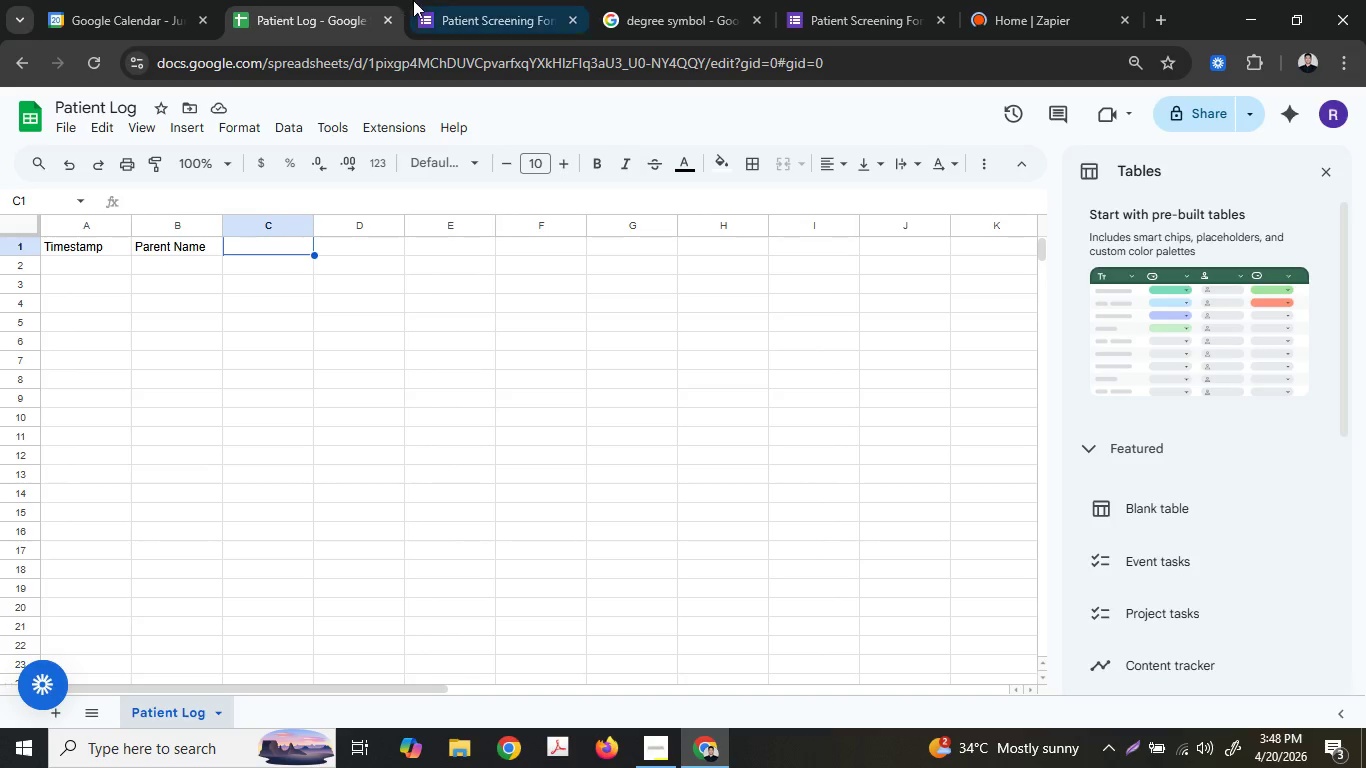 
left_click([472, 0])
 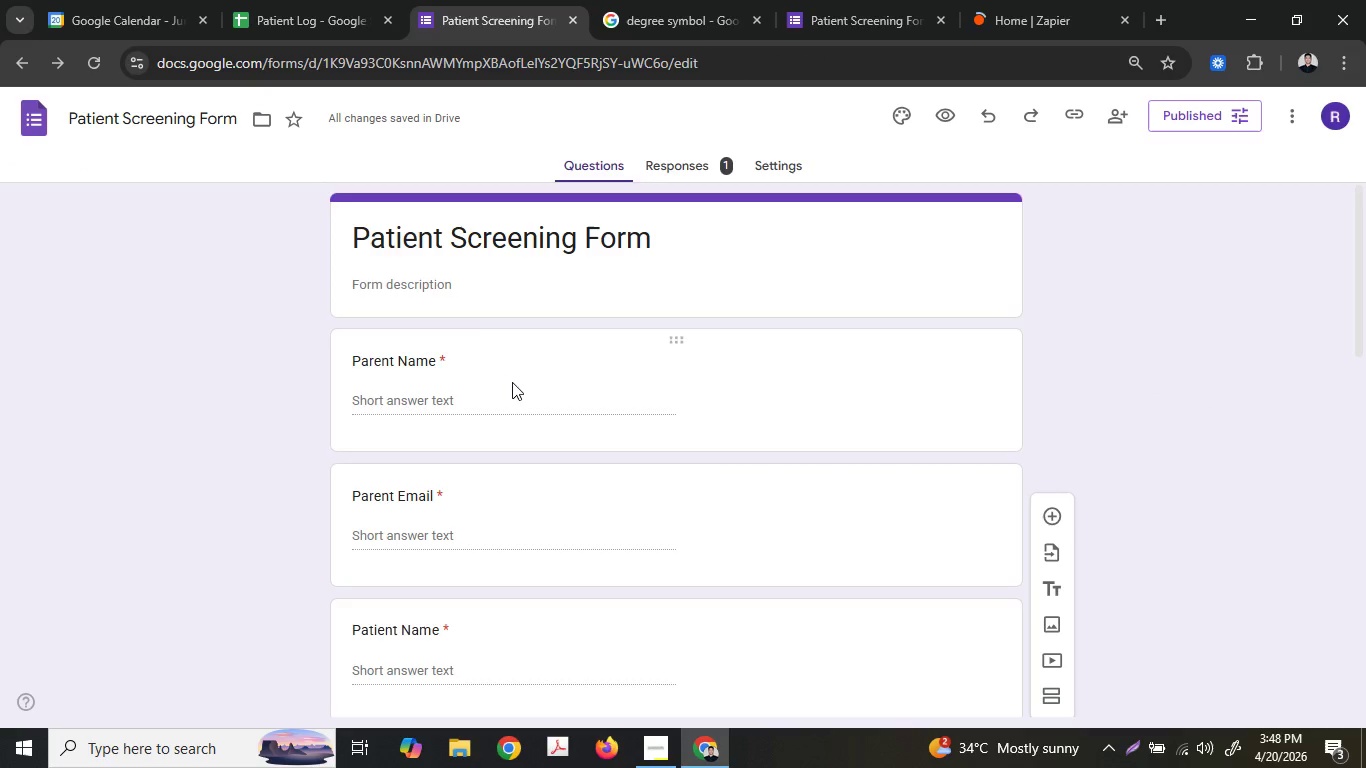 
scroll: coordinate [512, 382], scroll_direction: down, amount: 1.0
 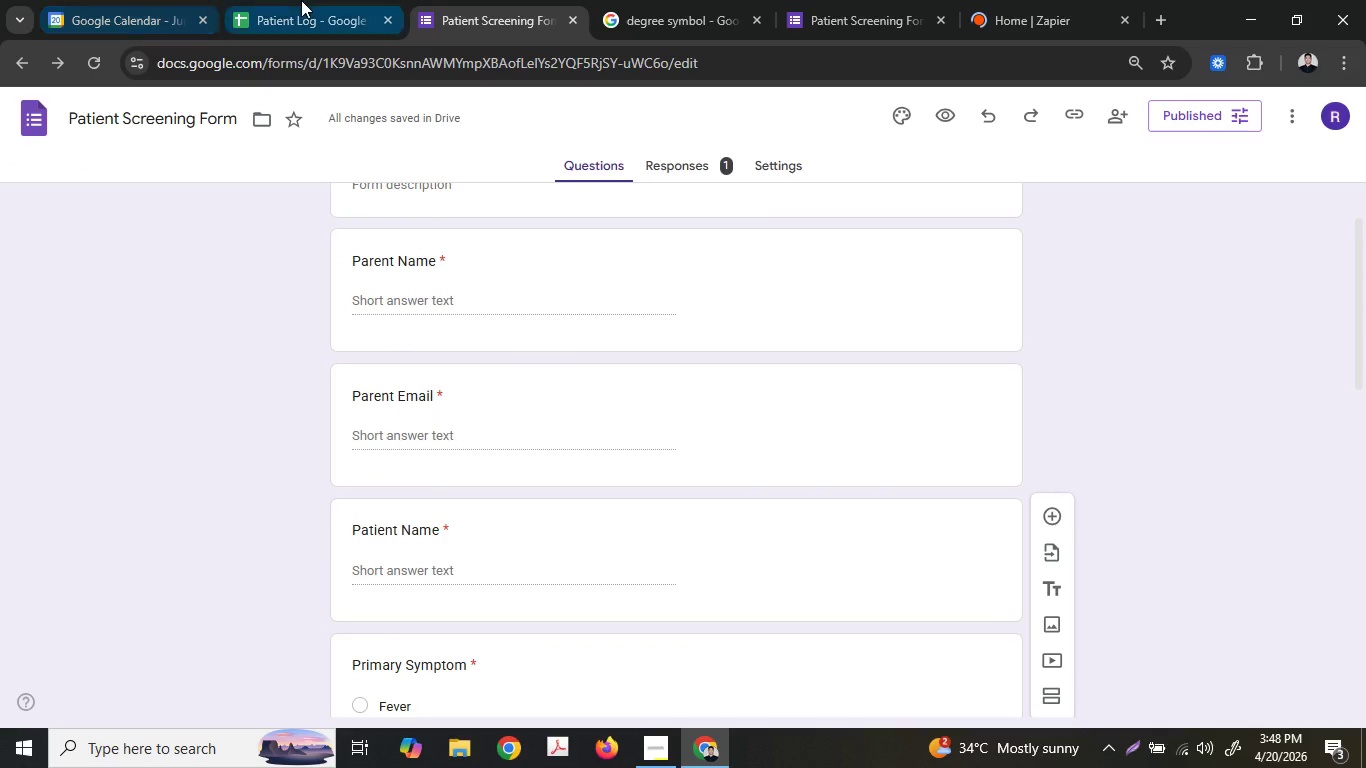 
left_click([301, 0])
 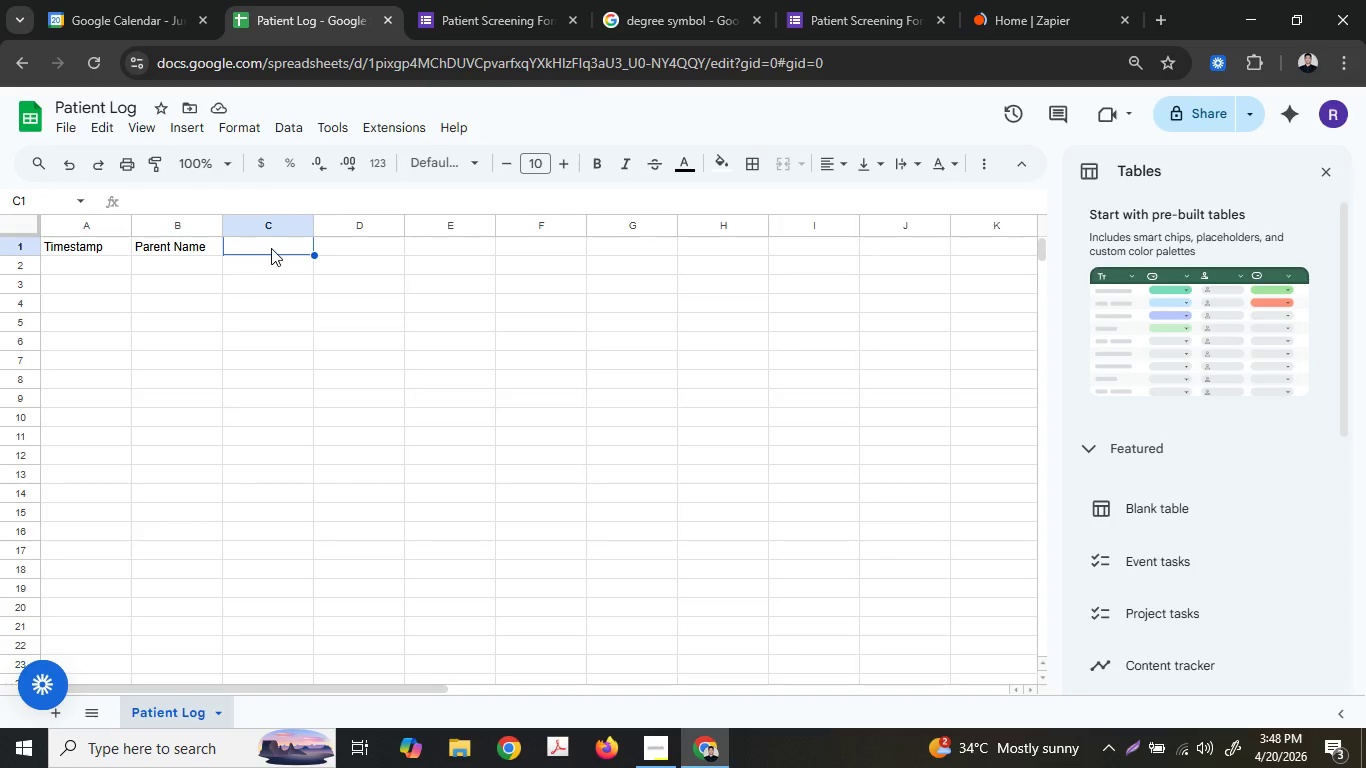 
type(Paren)
 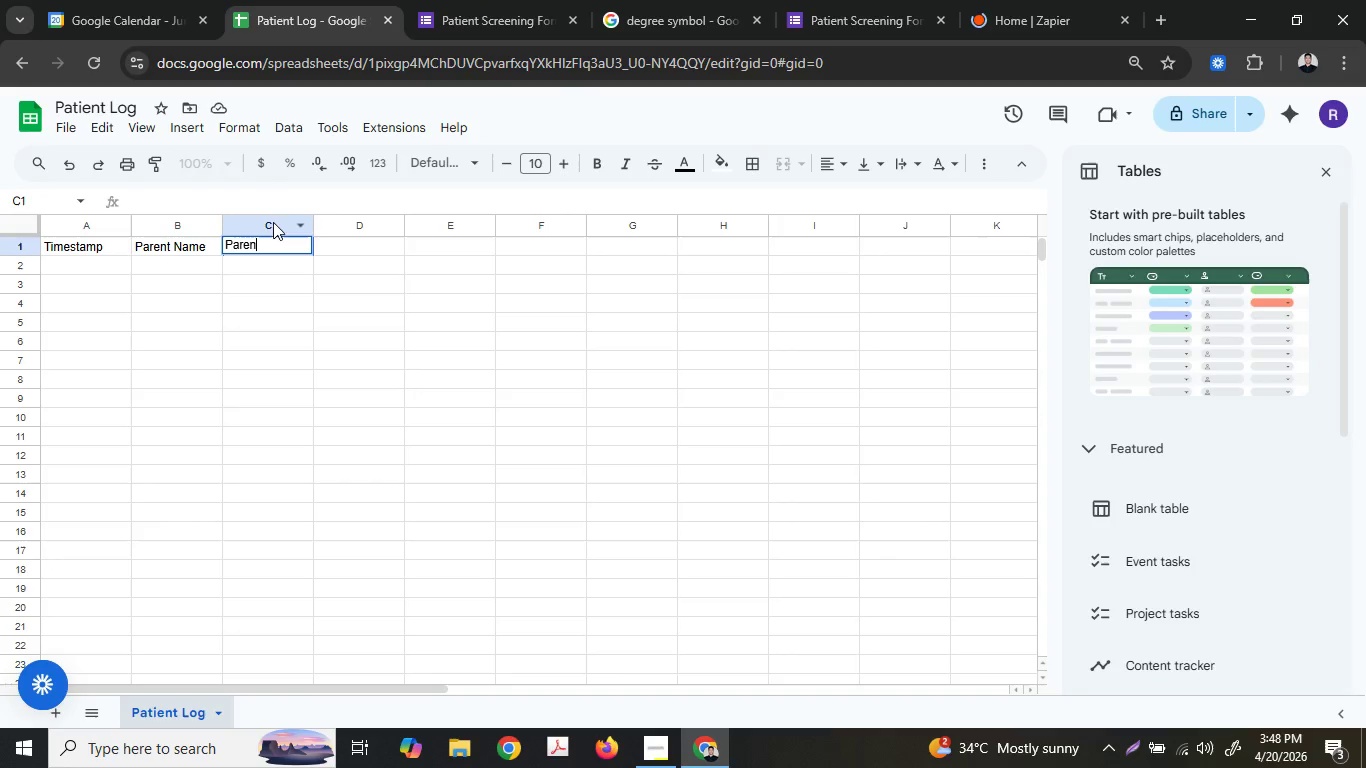 
type(t Email)
key(Tab)
 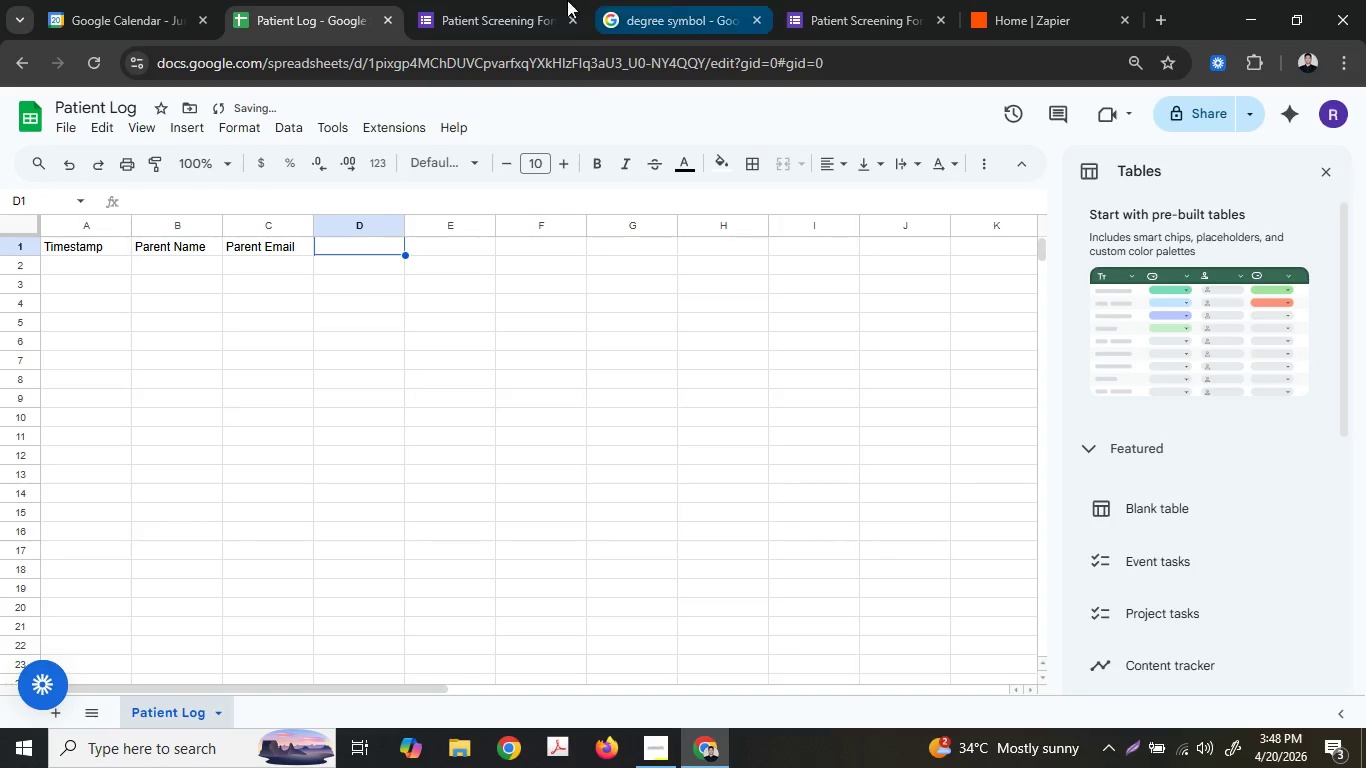 
left_click([534, 0])
 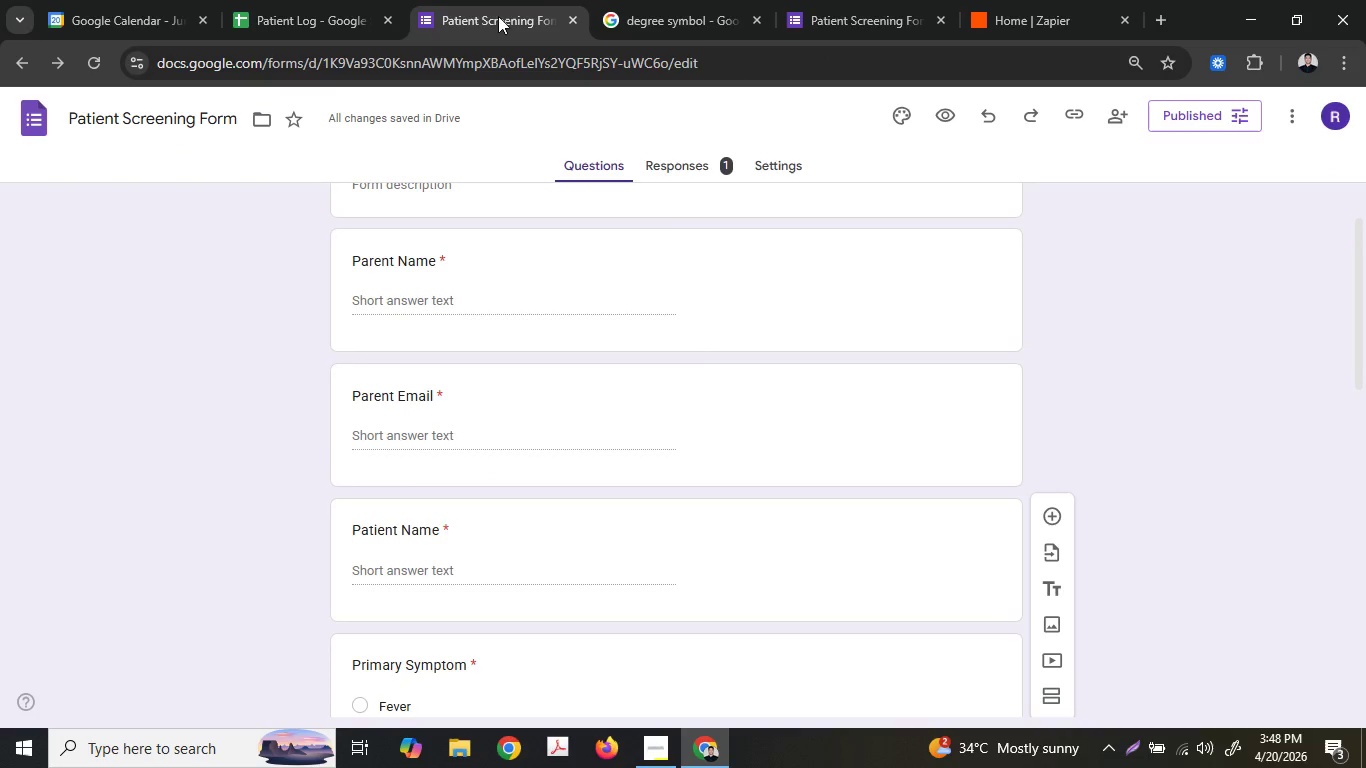 
scroll: coordinate [522, 329], scroll_direction: down, amount: 2.0
 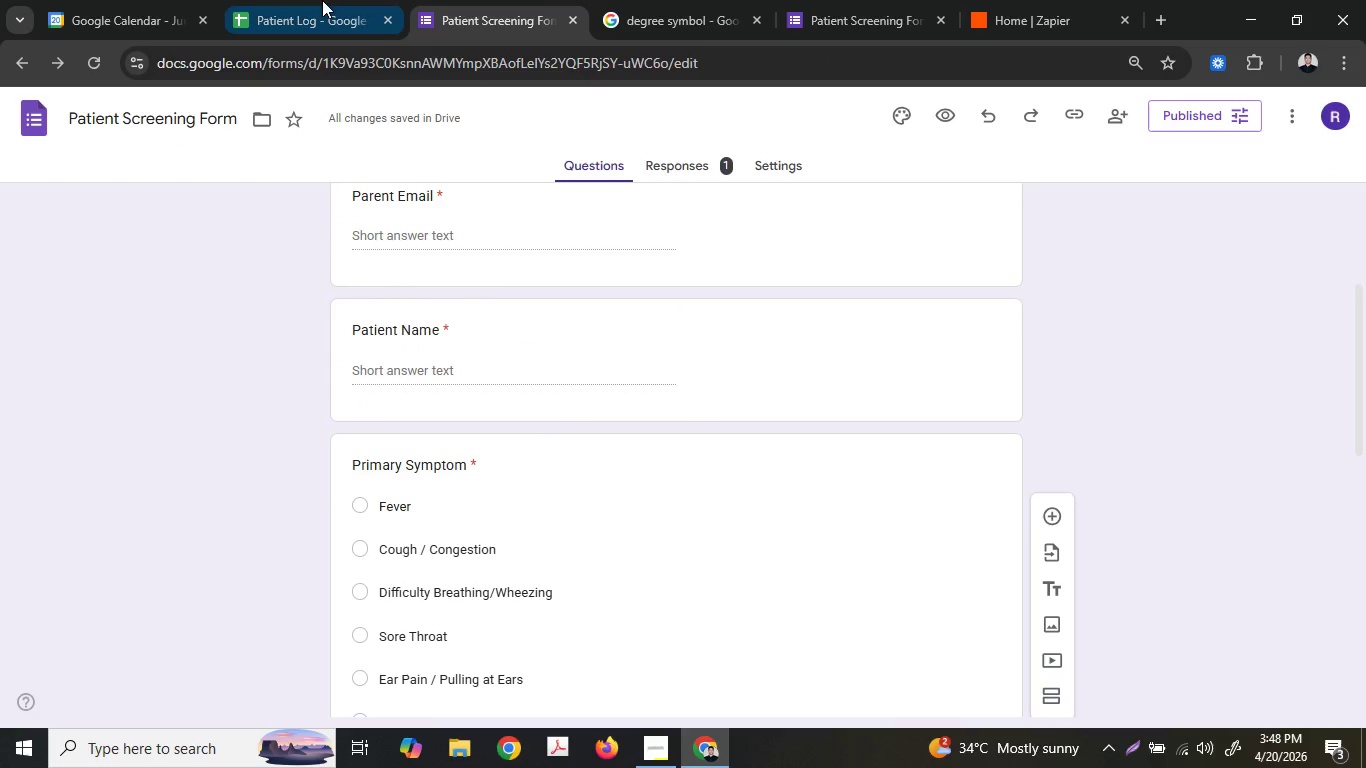 
left_click([322, 0])
 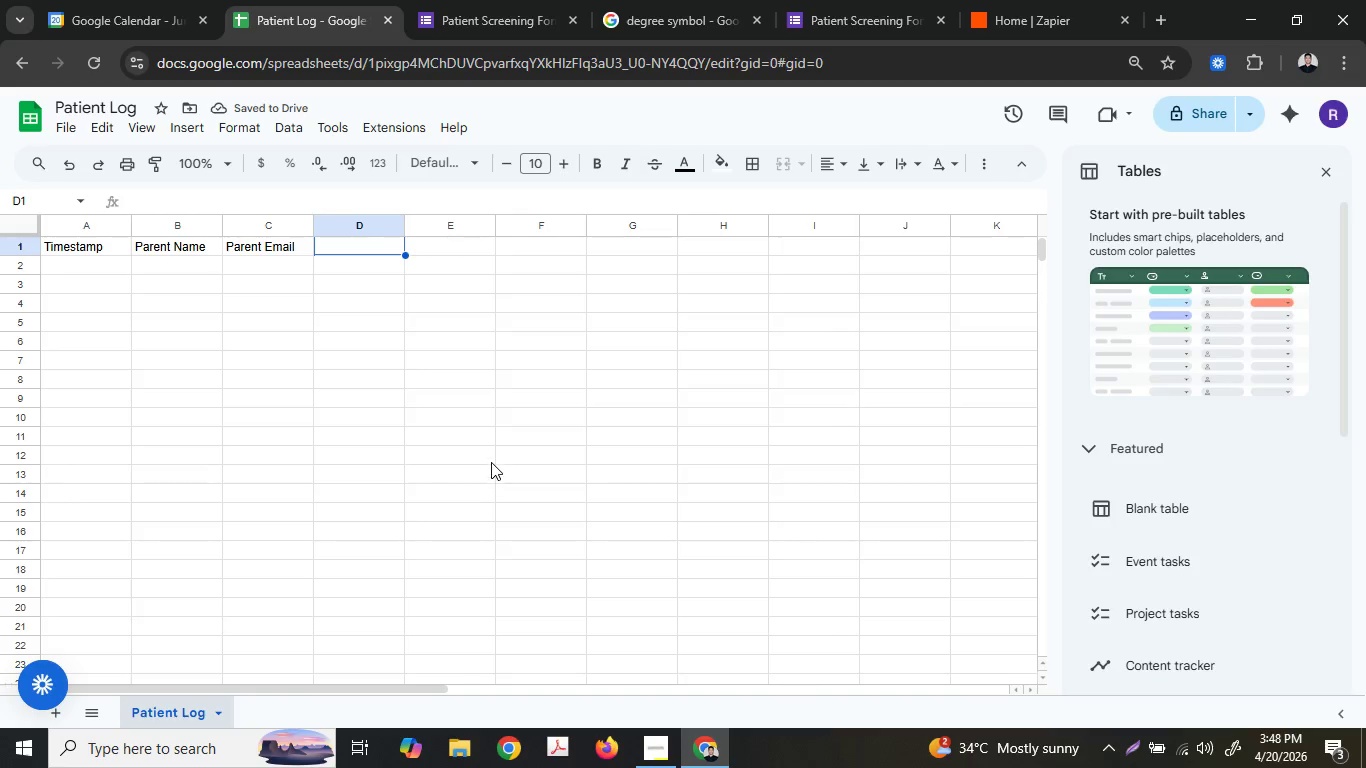 
hold_key(key=ShiftLeft, duration=0.31)
 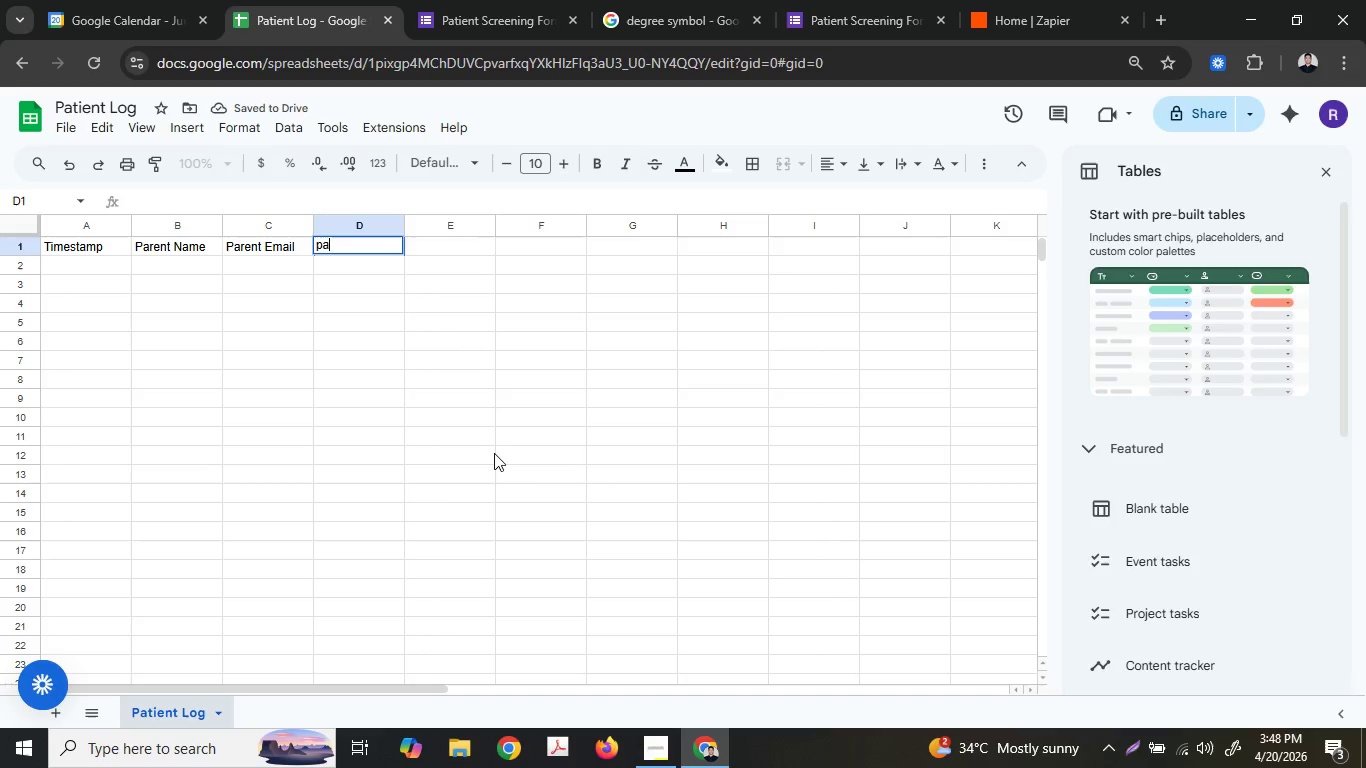 
type(patien)
key(Backspace)
type(Pat)
 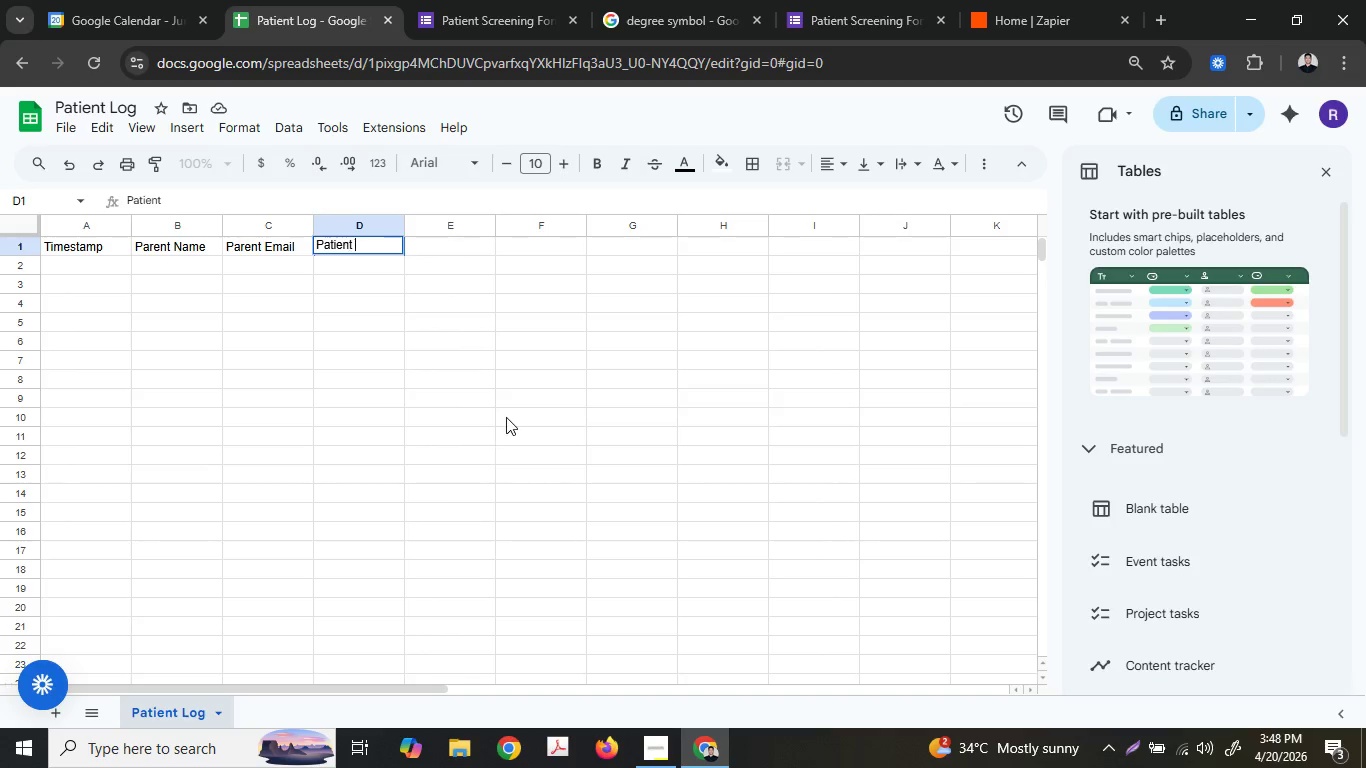 
type(ient Name)
key(Tab)
type(Primary)
 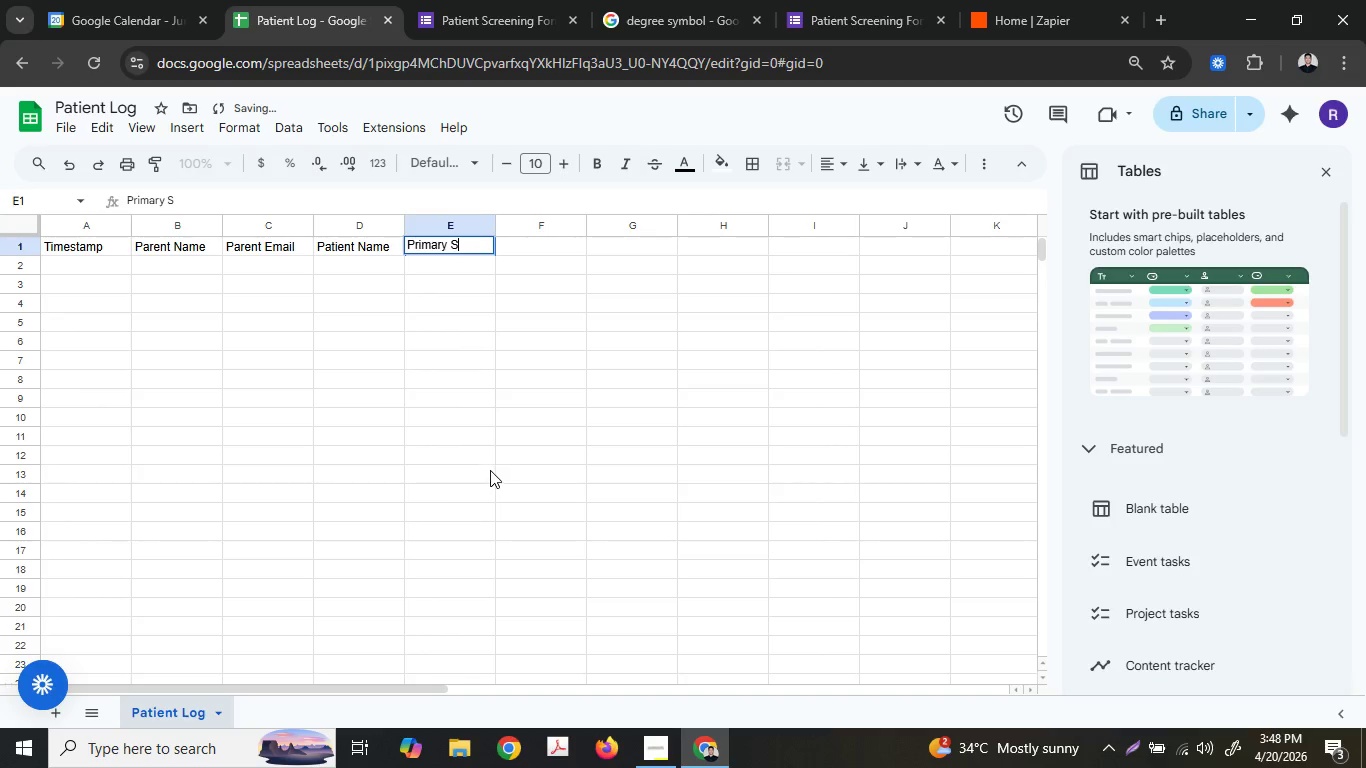 
 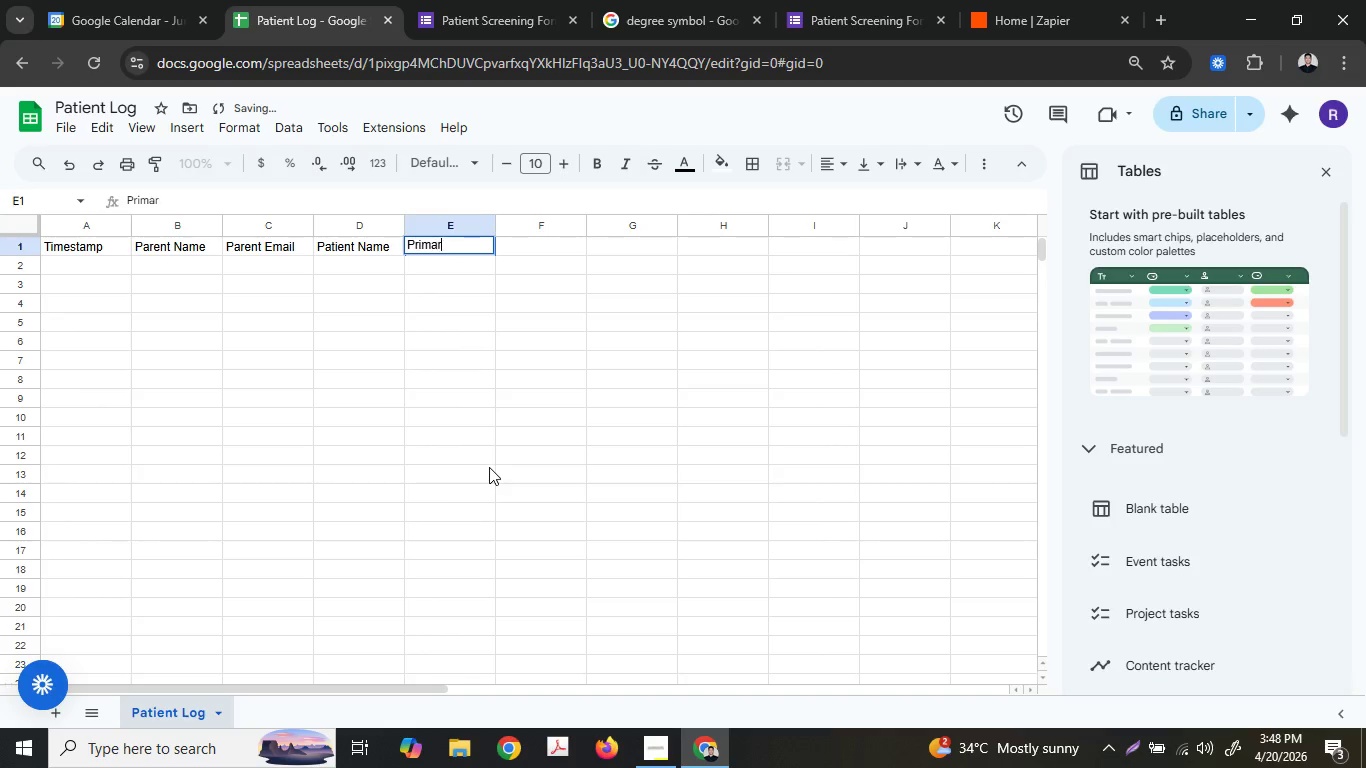 
type( Symptom)
 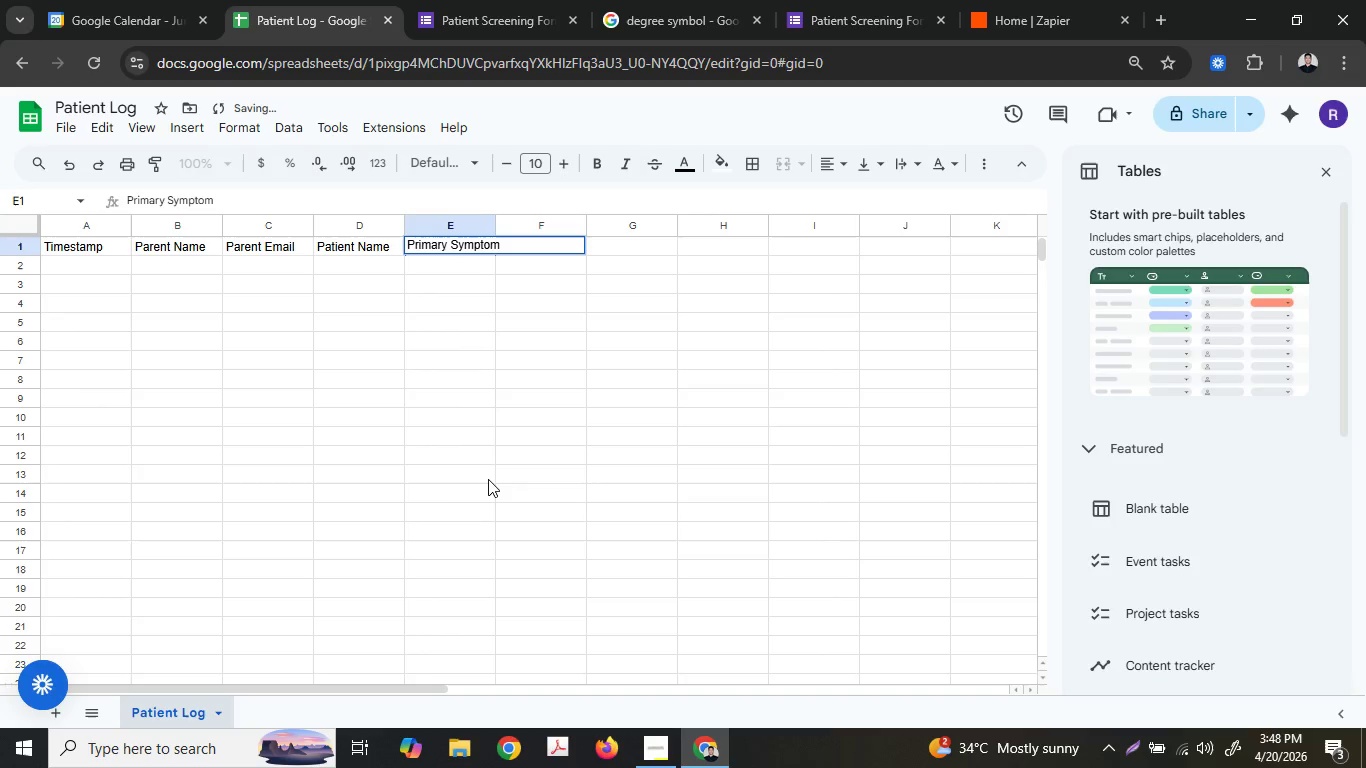 
key(Tab)
 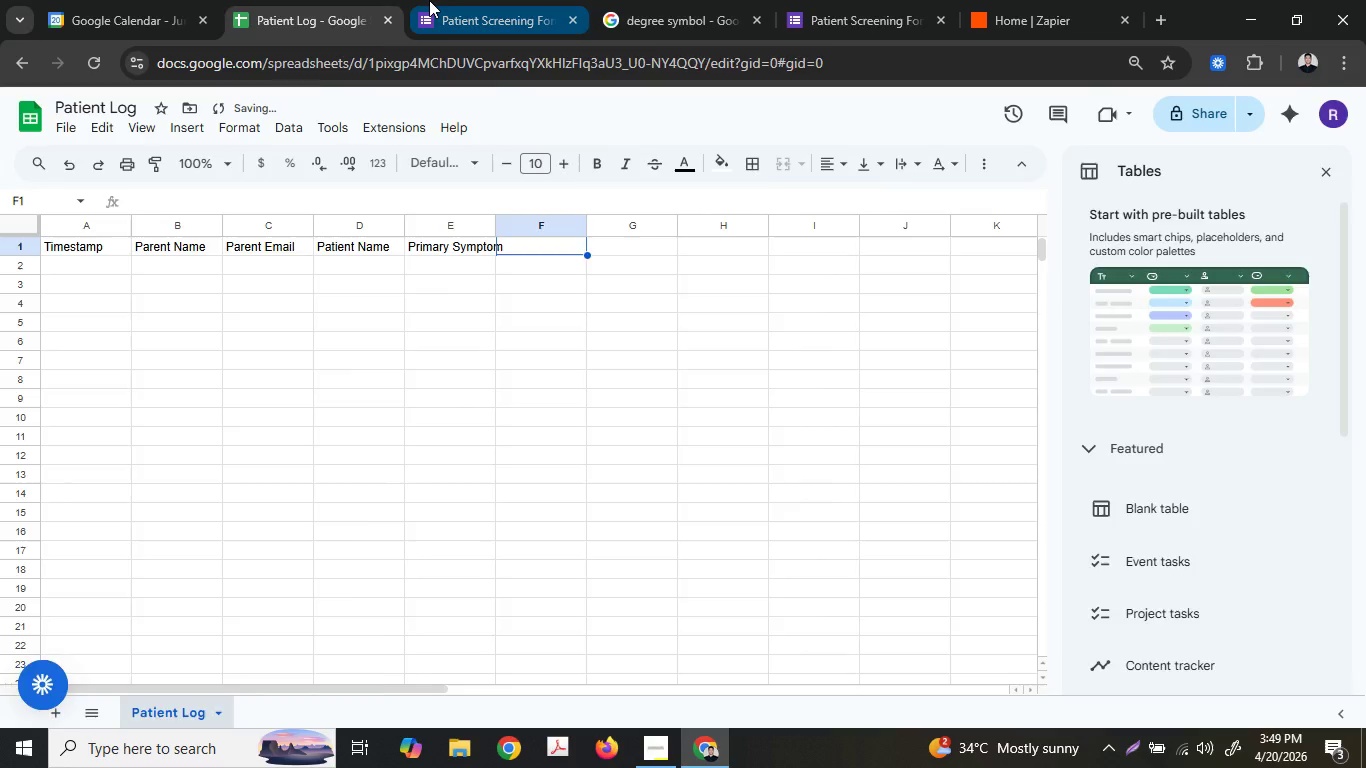 
left_click([429, 0])
 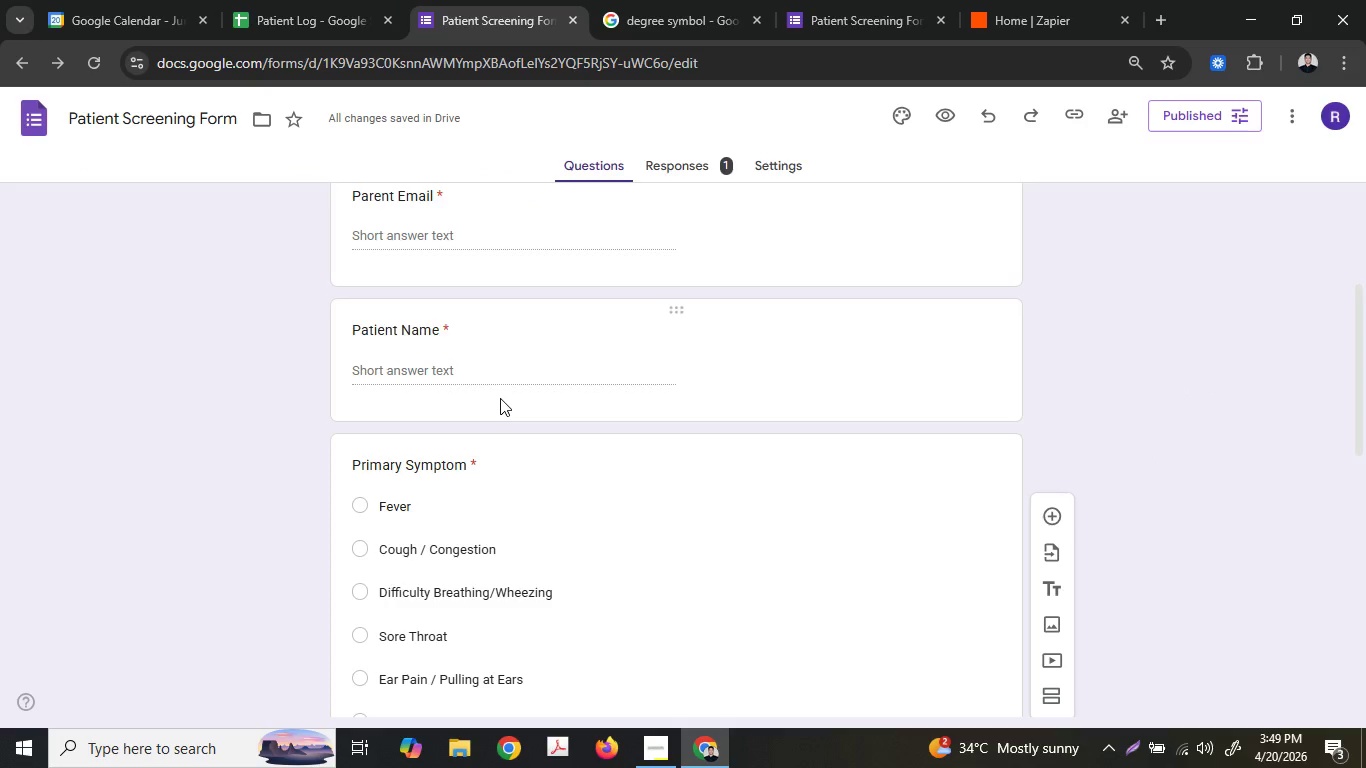 
scroll: coordinate [500, 394], scroll_direction: down, amount: 10.0
 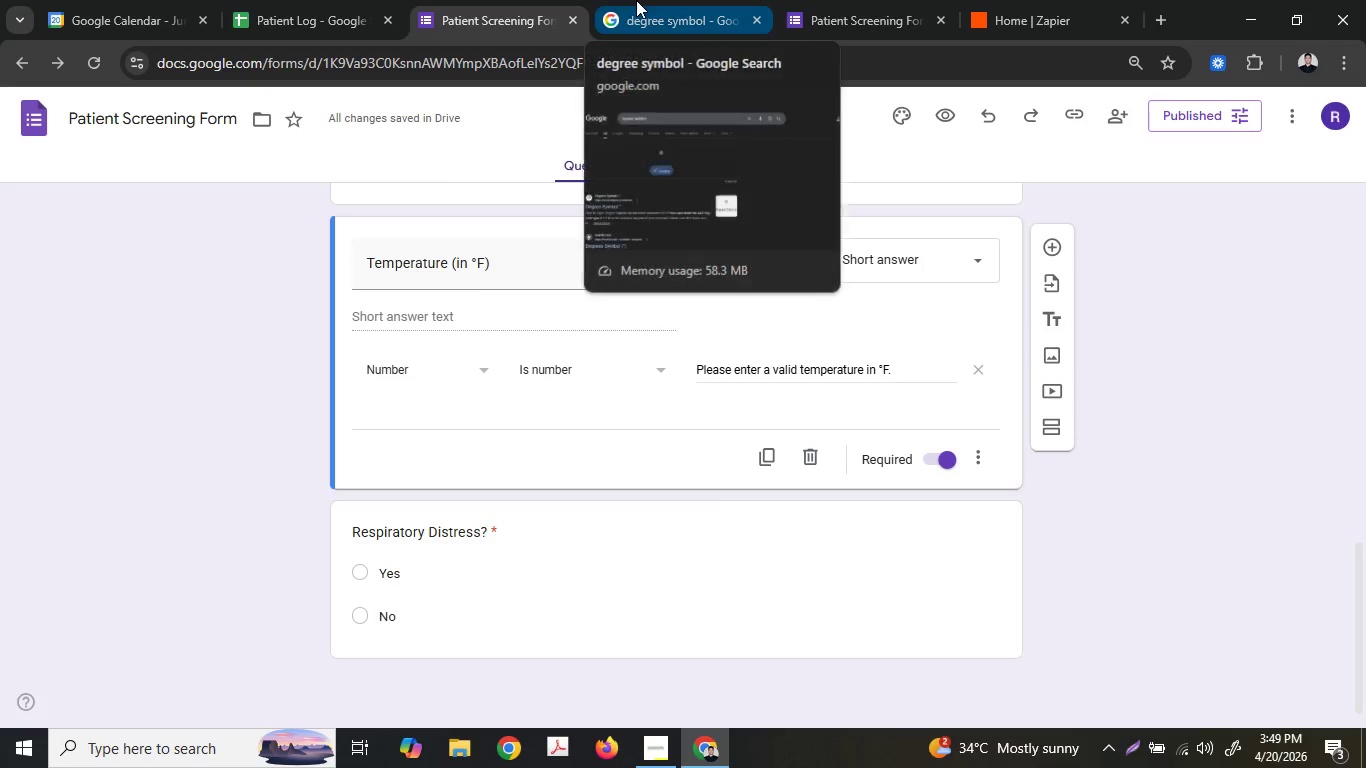 
left_click([636, 0])
 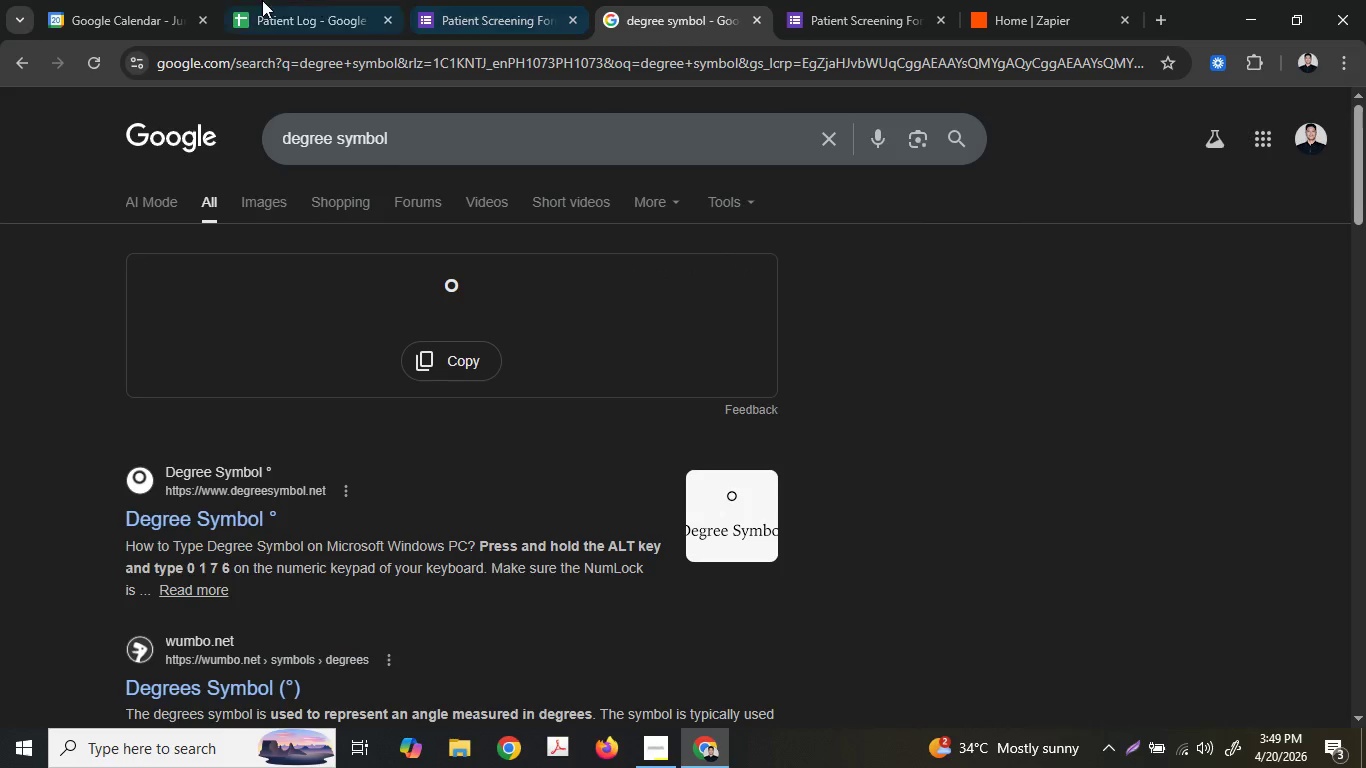 
left_click([262, 0])
 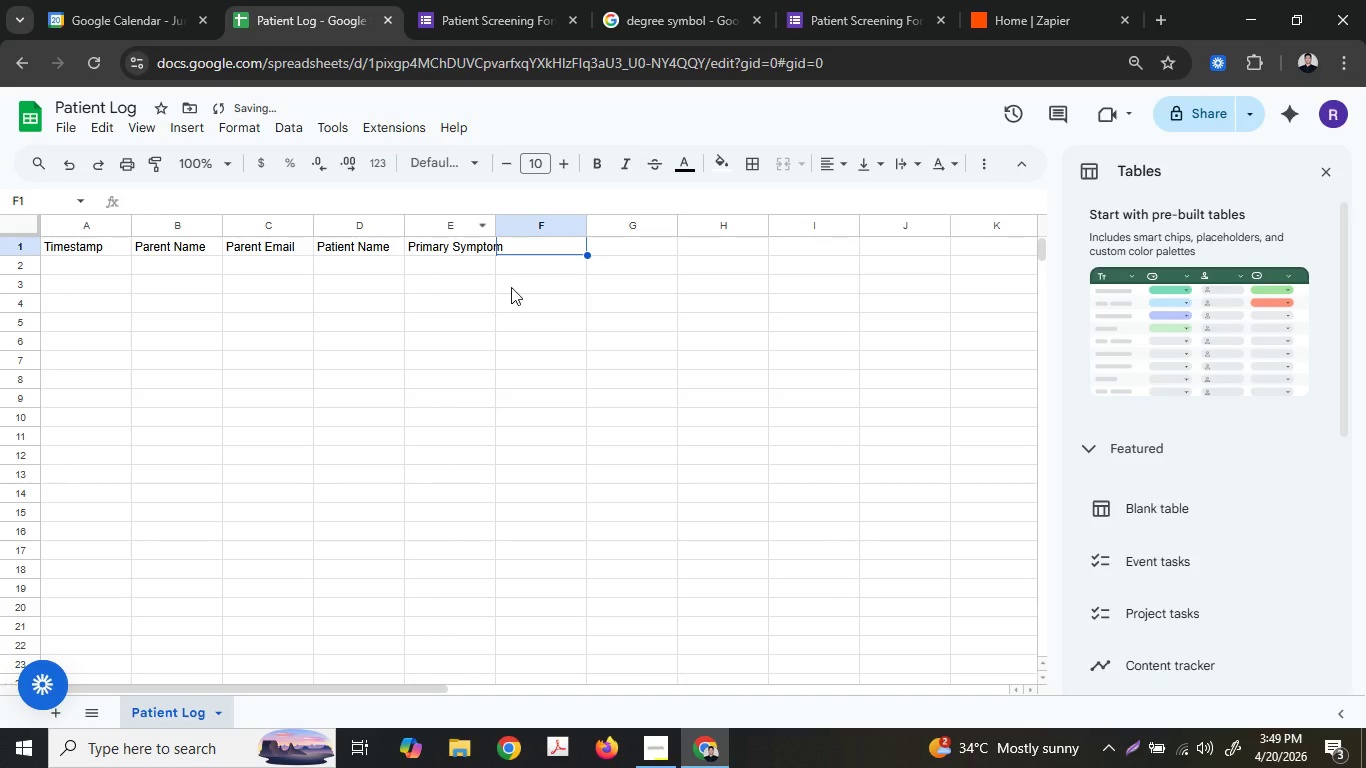 
type(Temperature)
key(Tab)
type(Reso)
key(Backspace)
type(piratory)
 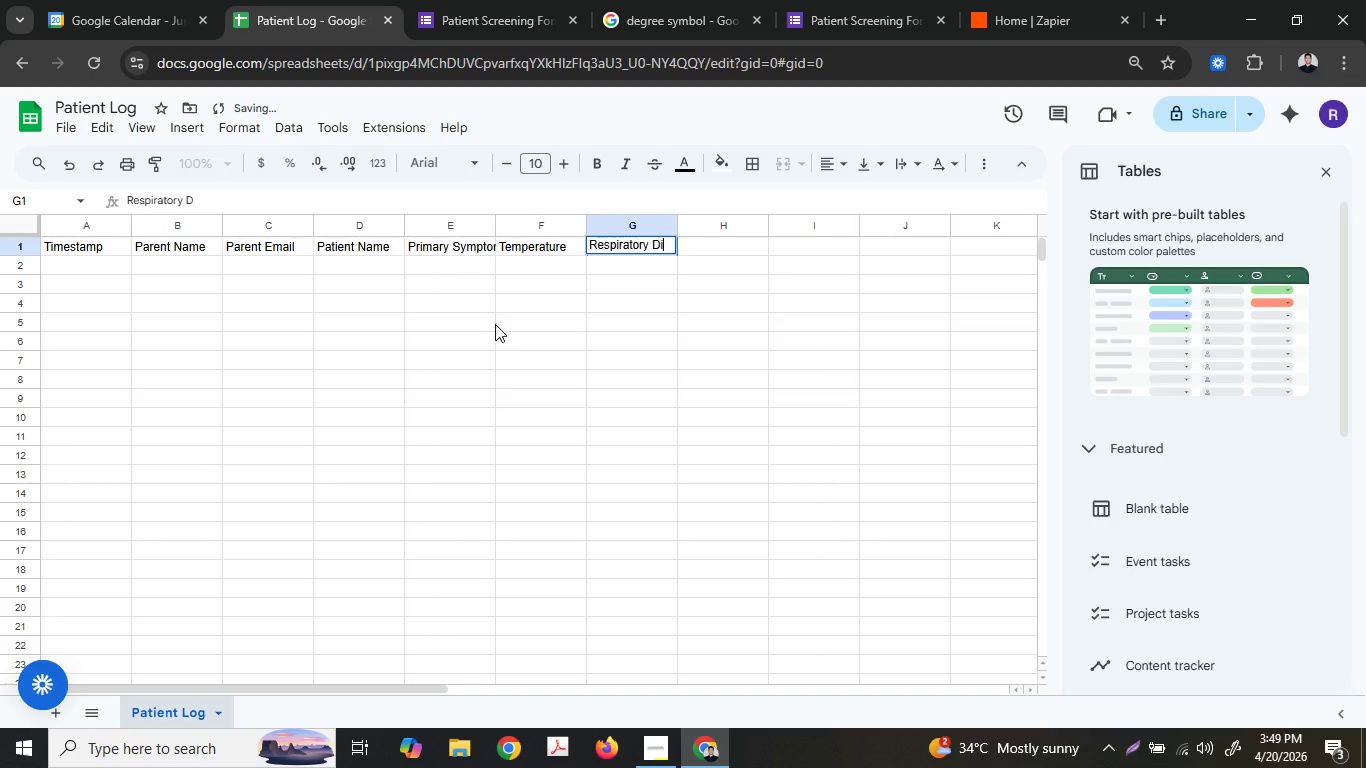 
 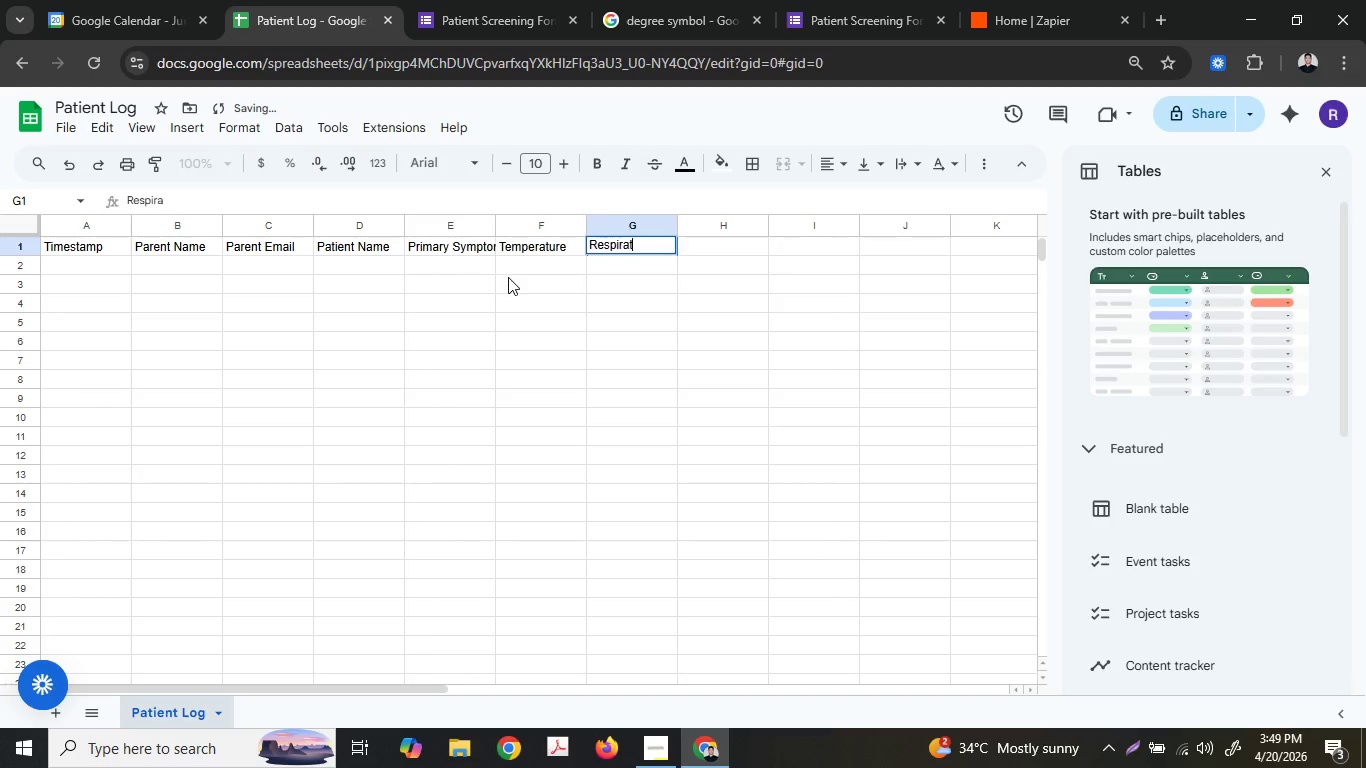 
type( Distress)
 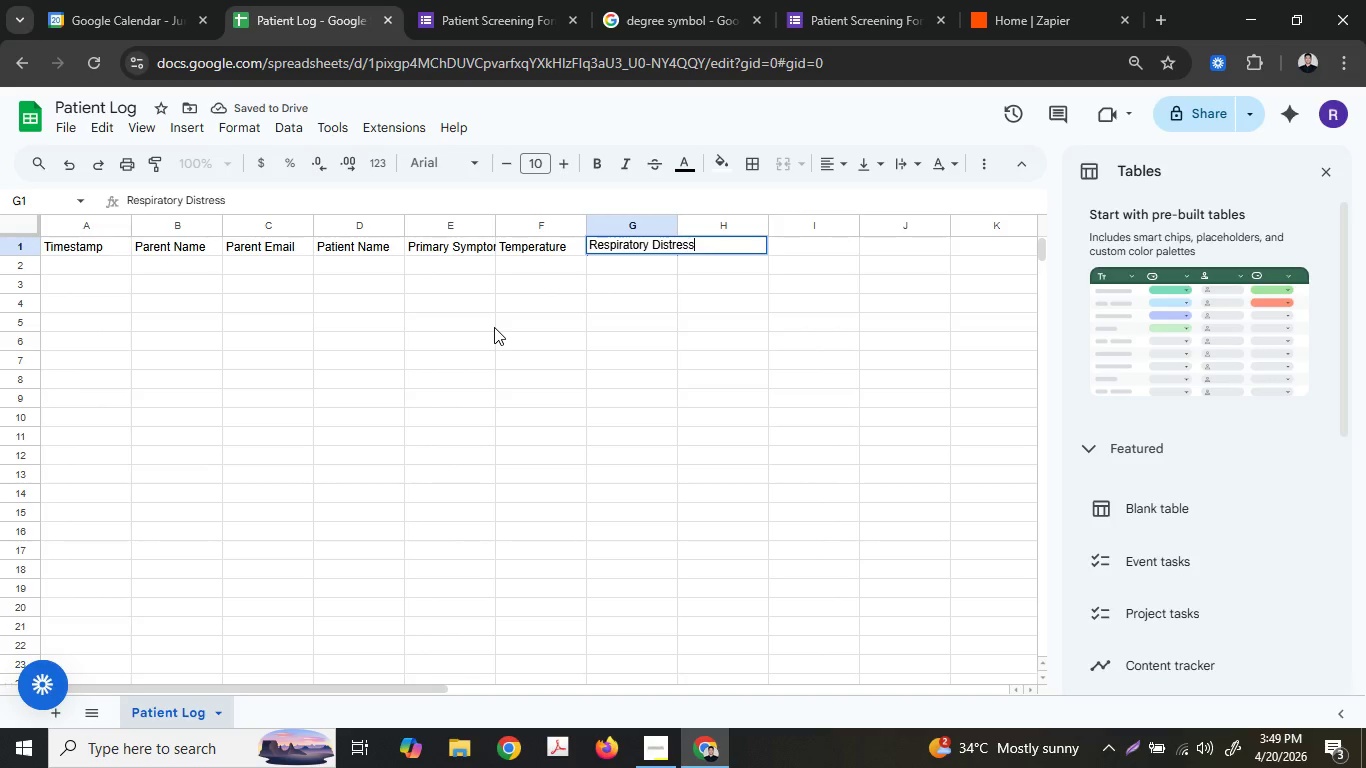 
key(Enter)
 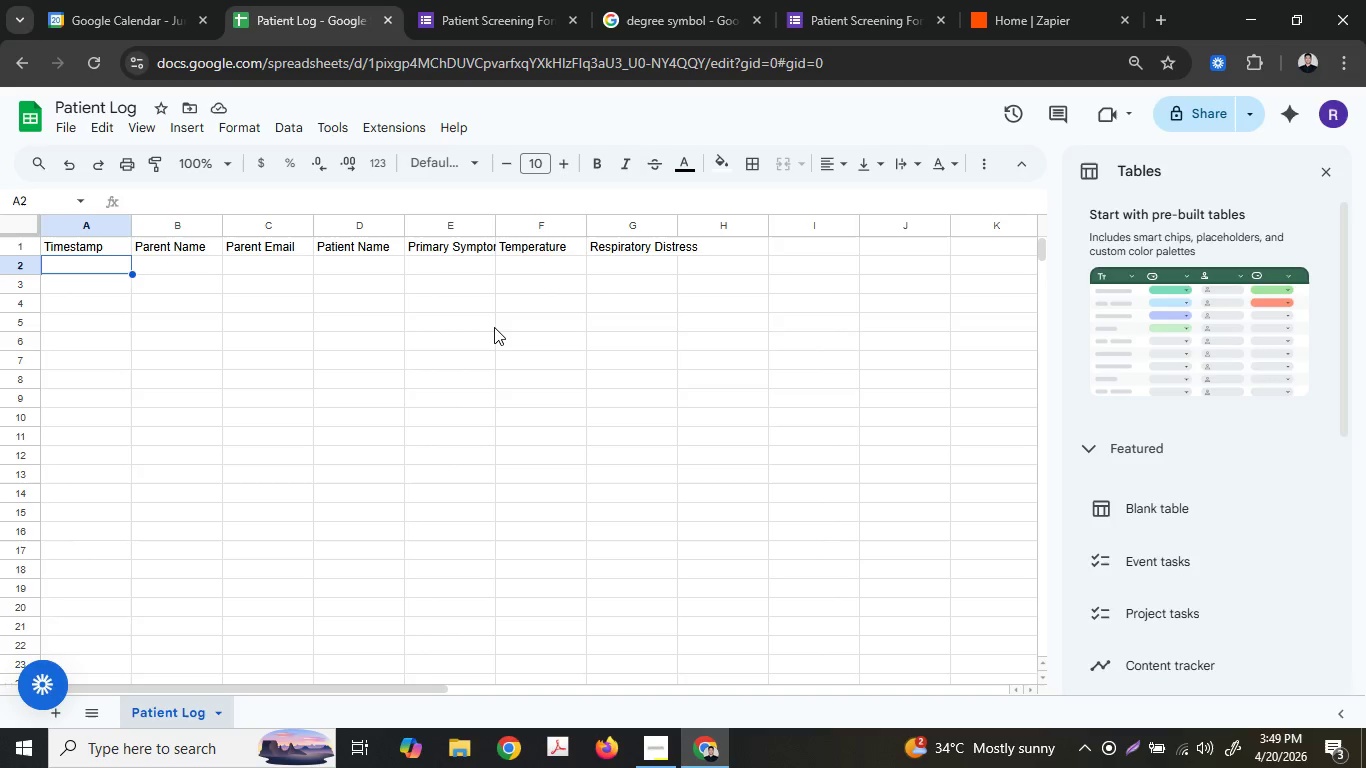 
wait(12.33)
 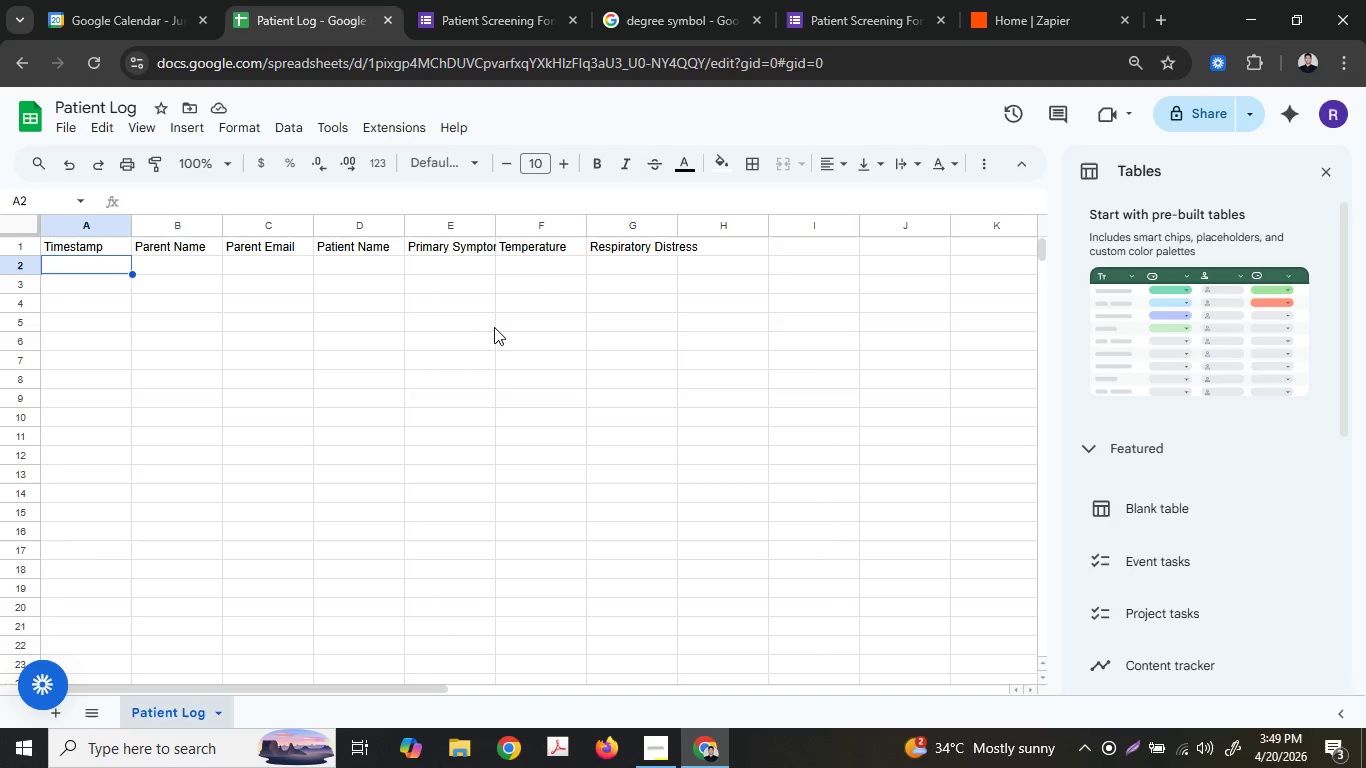 
left_click([479, 293])
 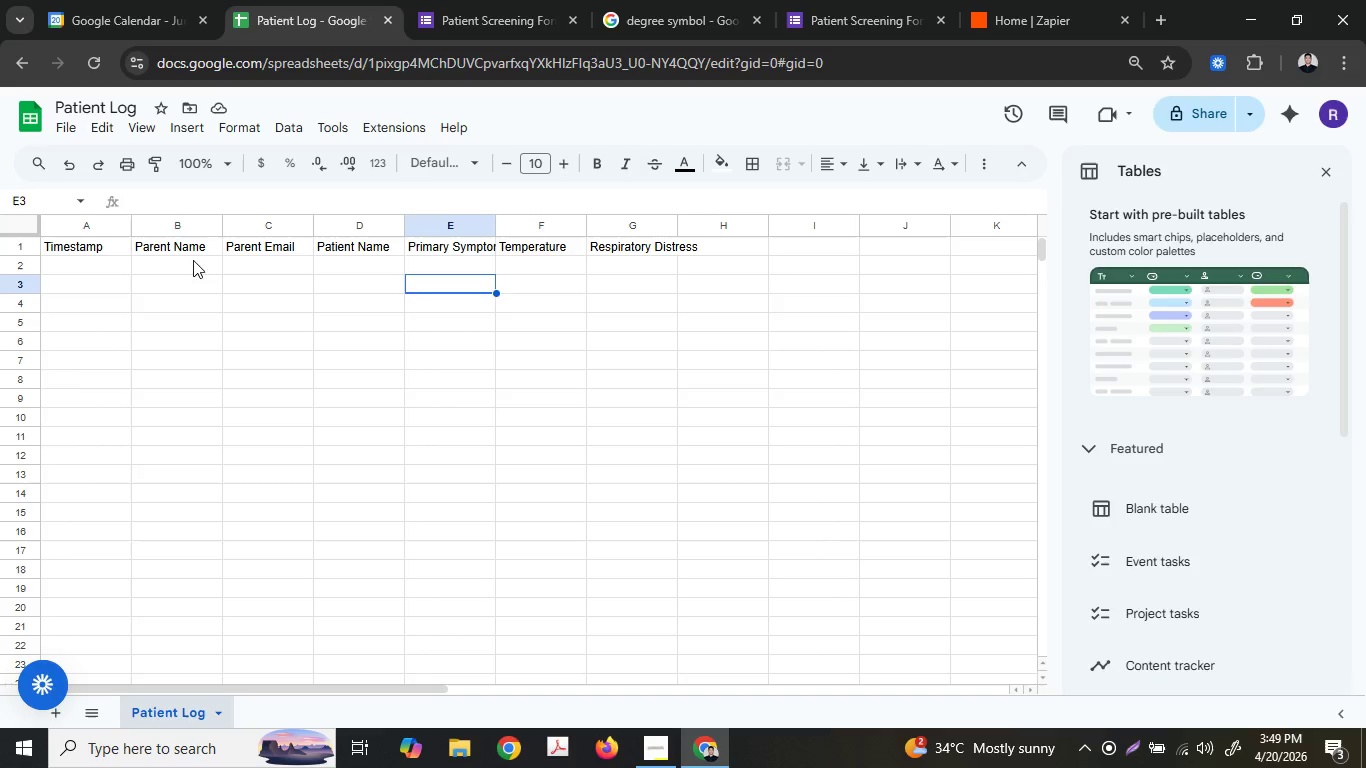 
key(Control+A)
 